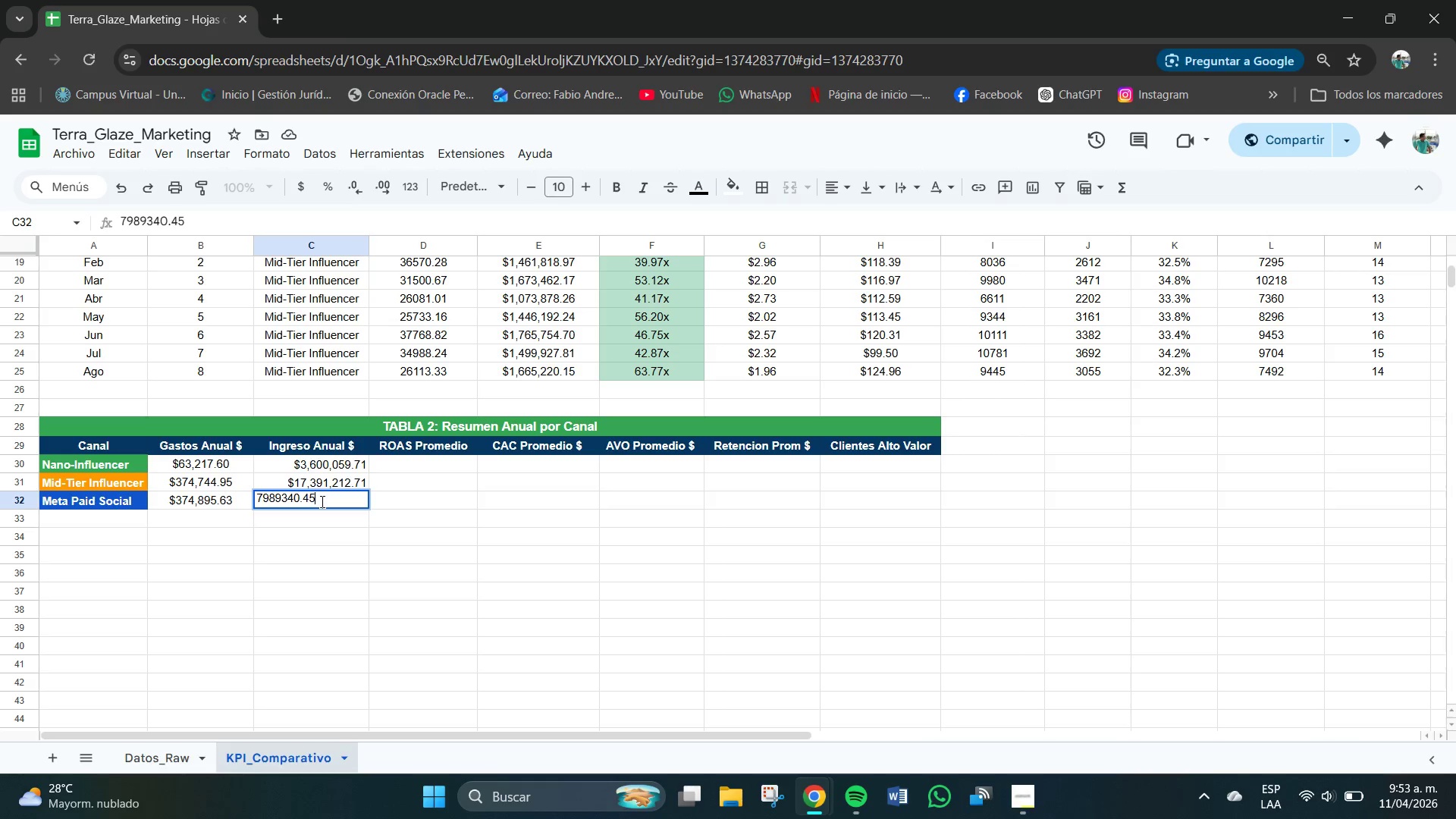 
key(NumpadEnter)
 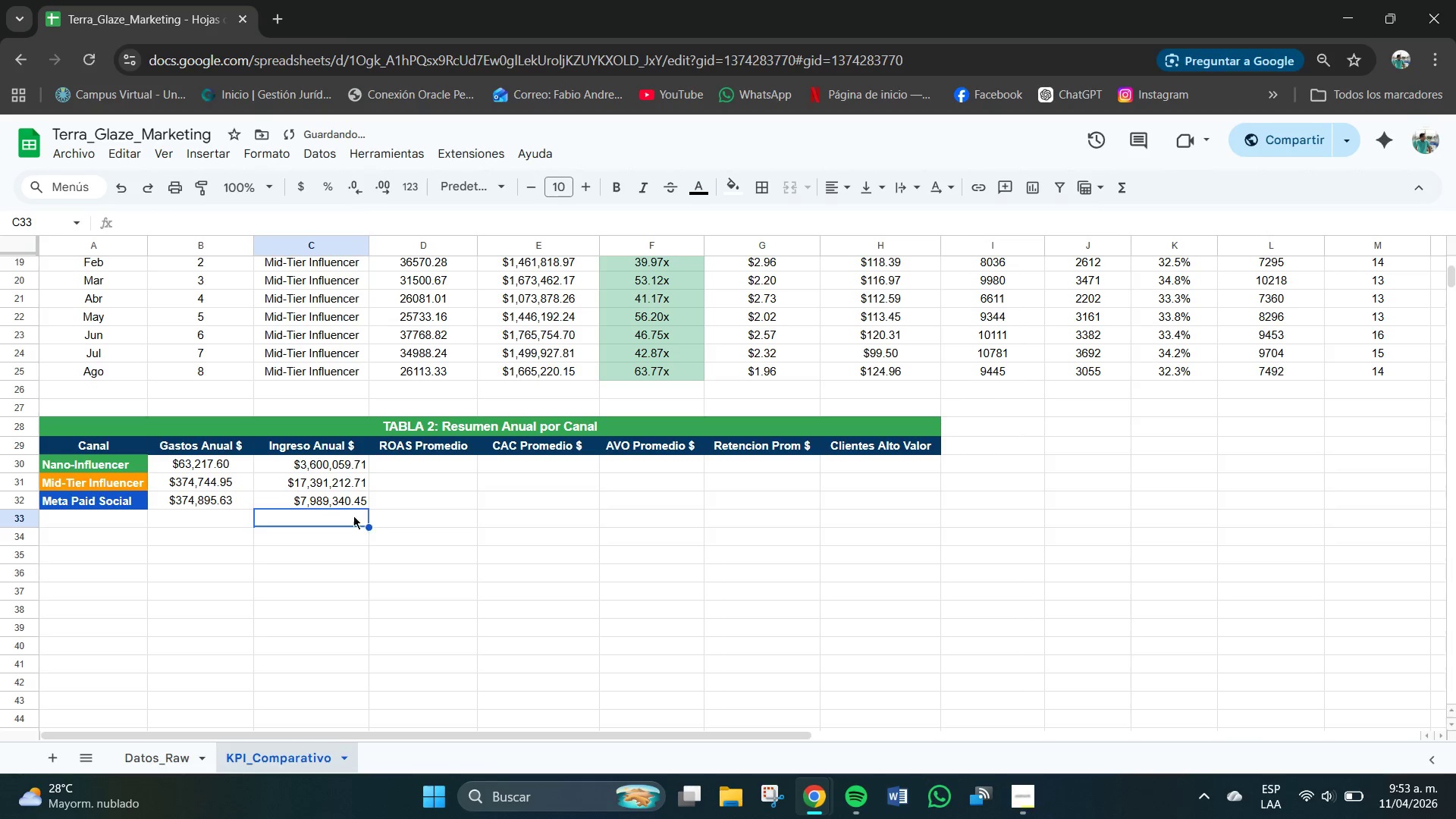 
triple_click([300, 499])
 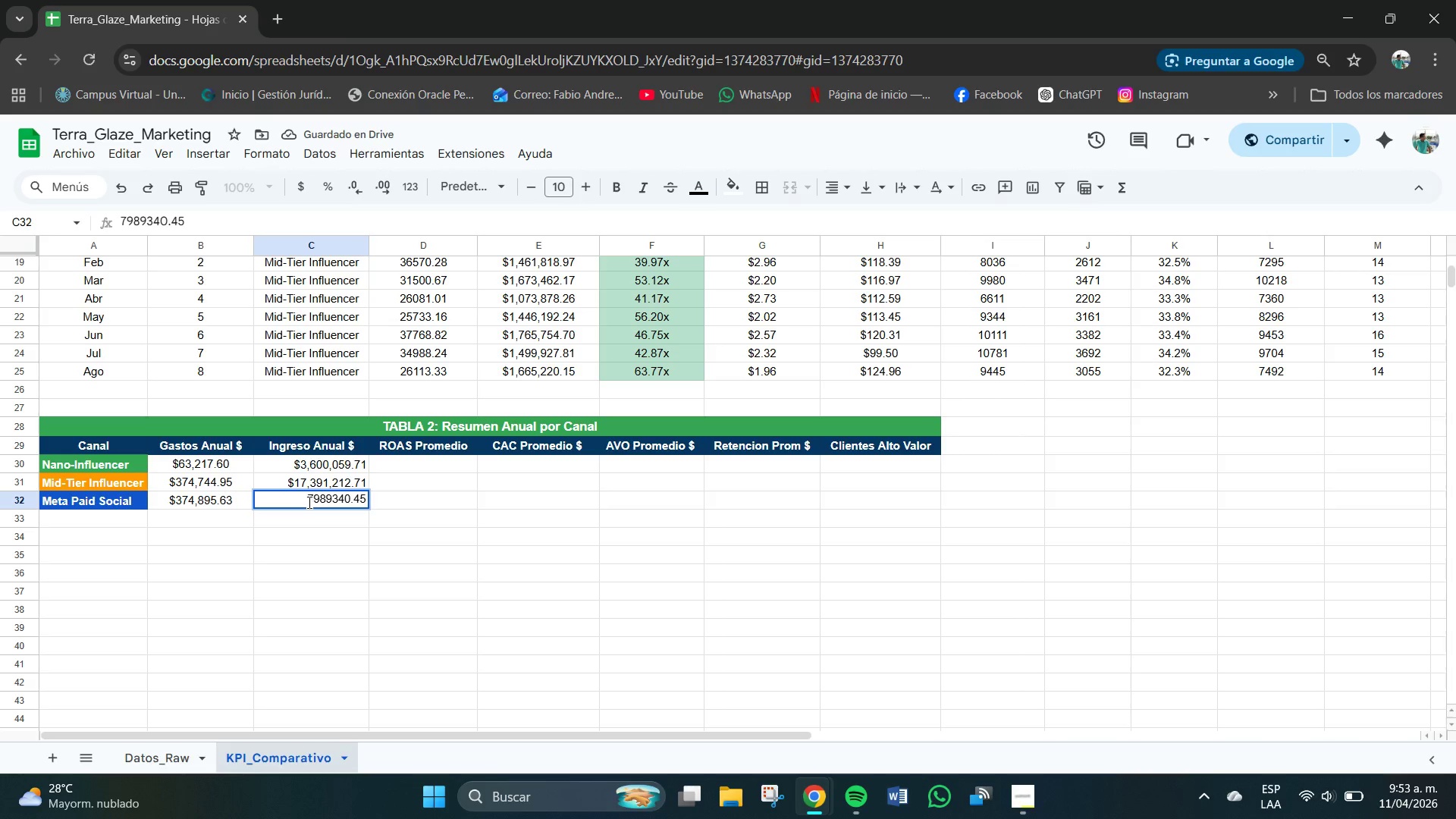 
left_click([308, 502])
 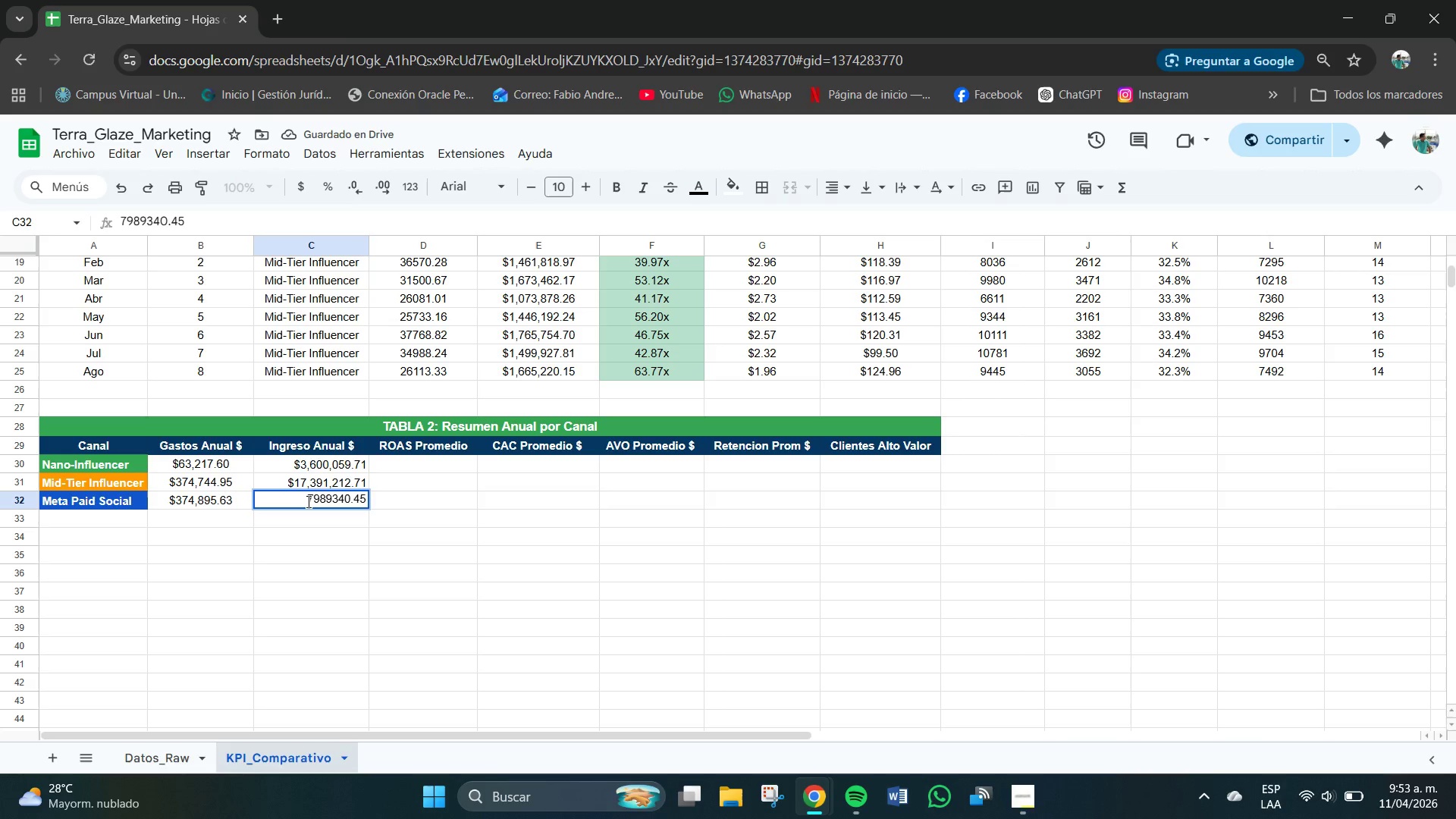 
key(Numpad1)
 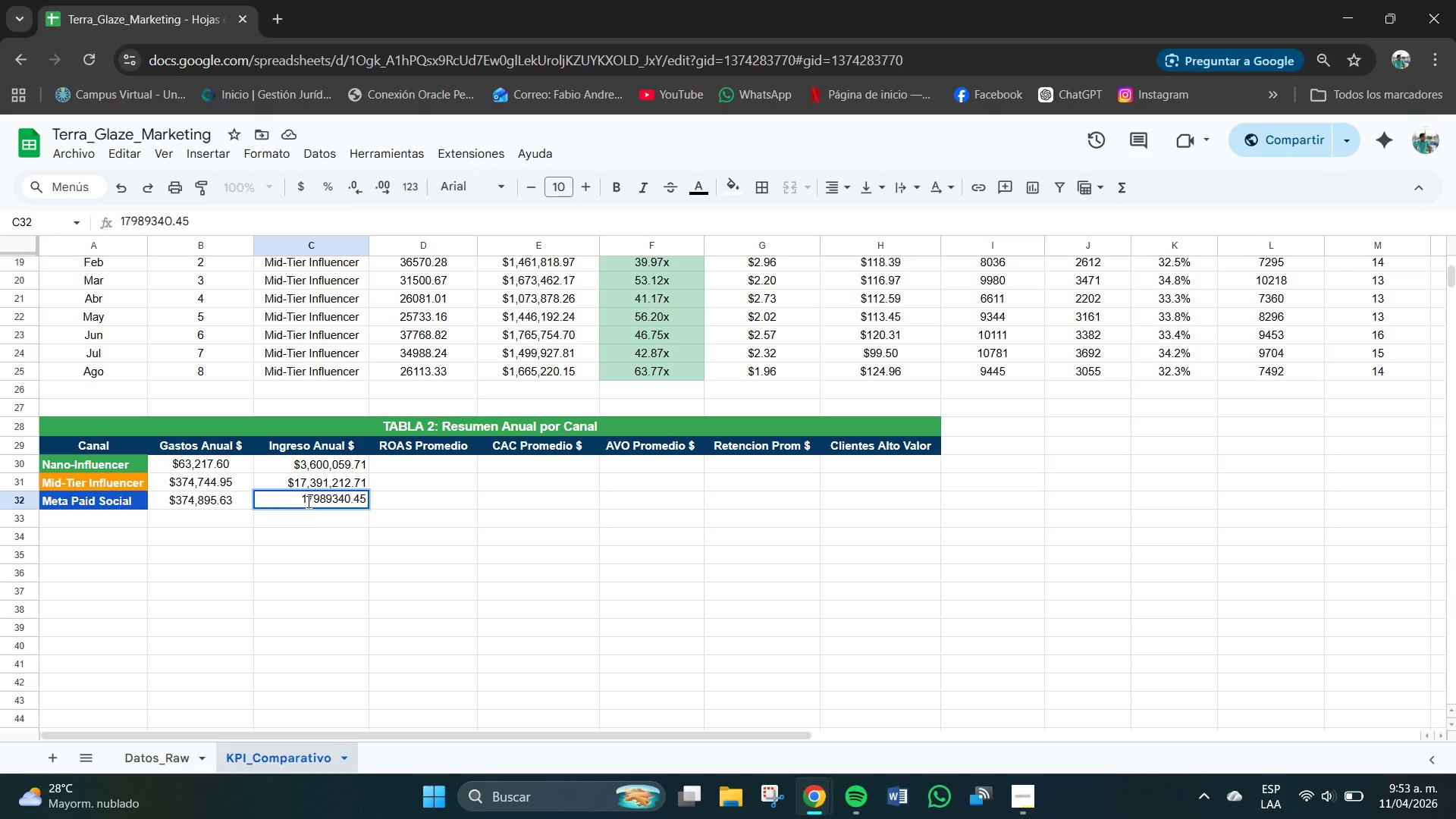 
left_click([407, 461])
 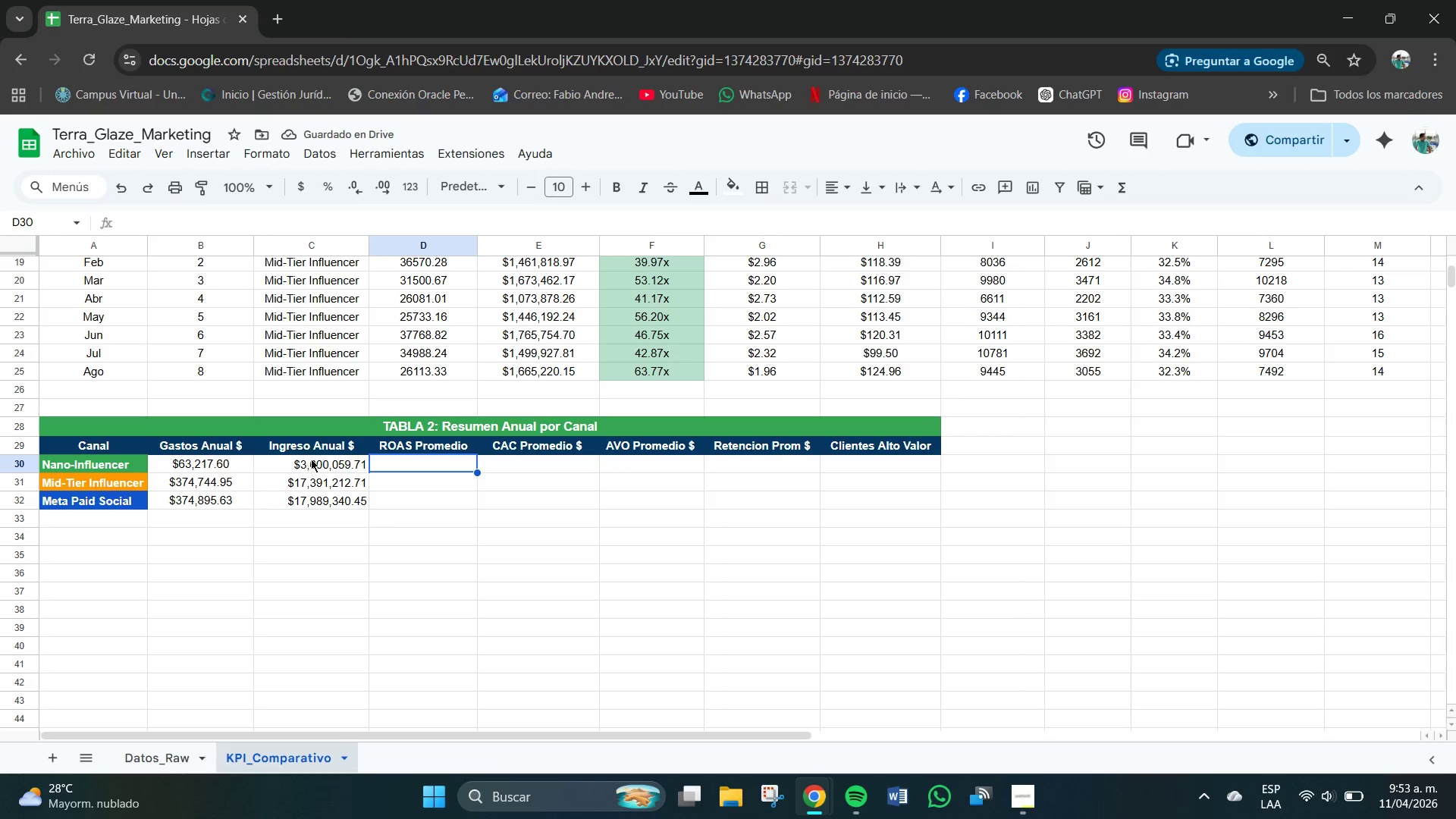 
left_click_drag(start_coordinate=[315, 457], to_coordinate=[322, 504])
 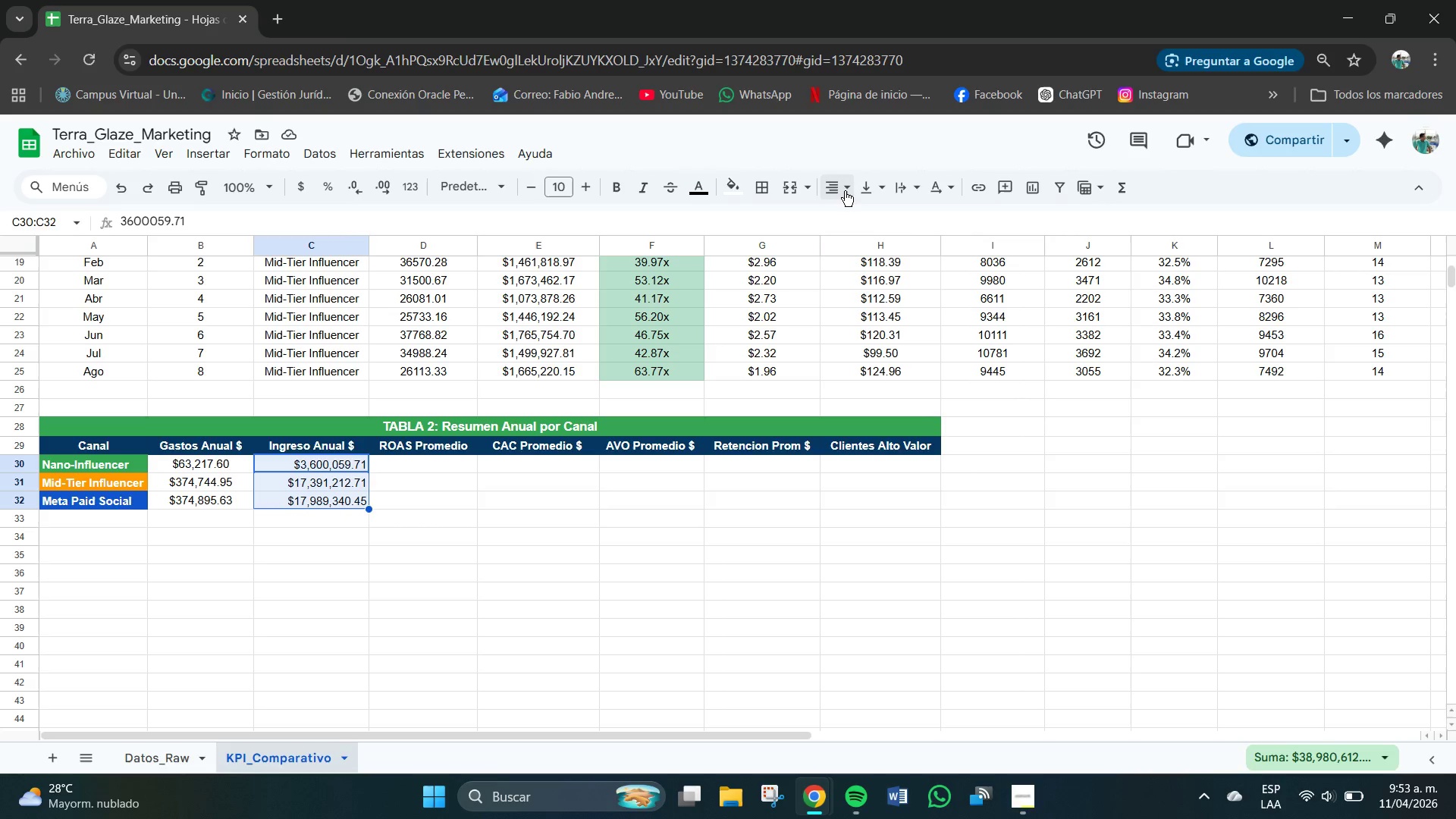 
left_click([864, 219])
 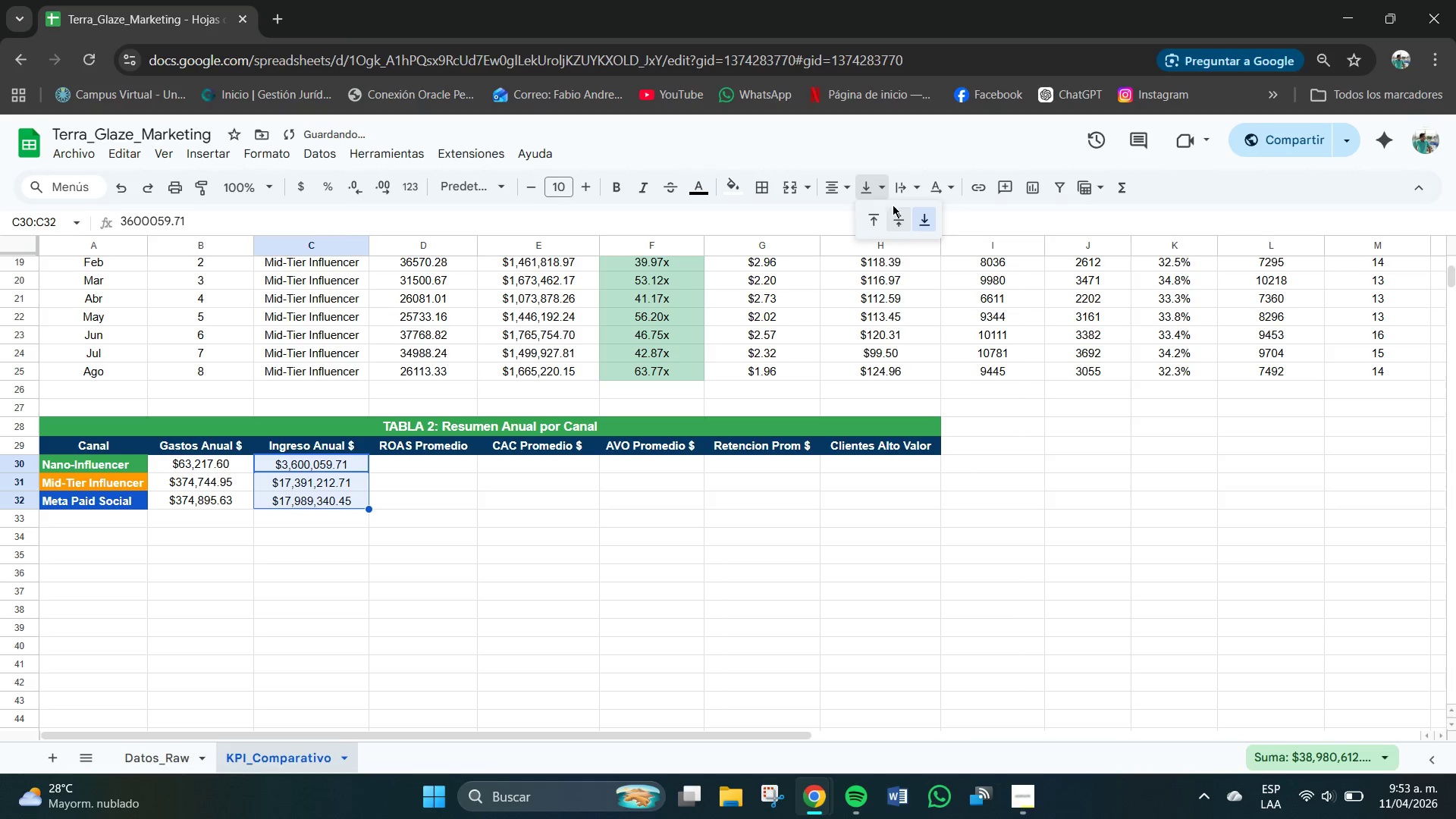 
left_click([901, 216])
 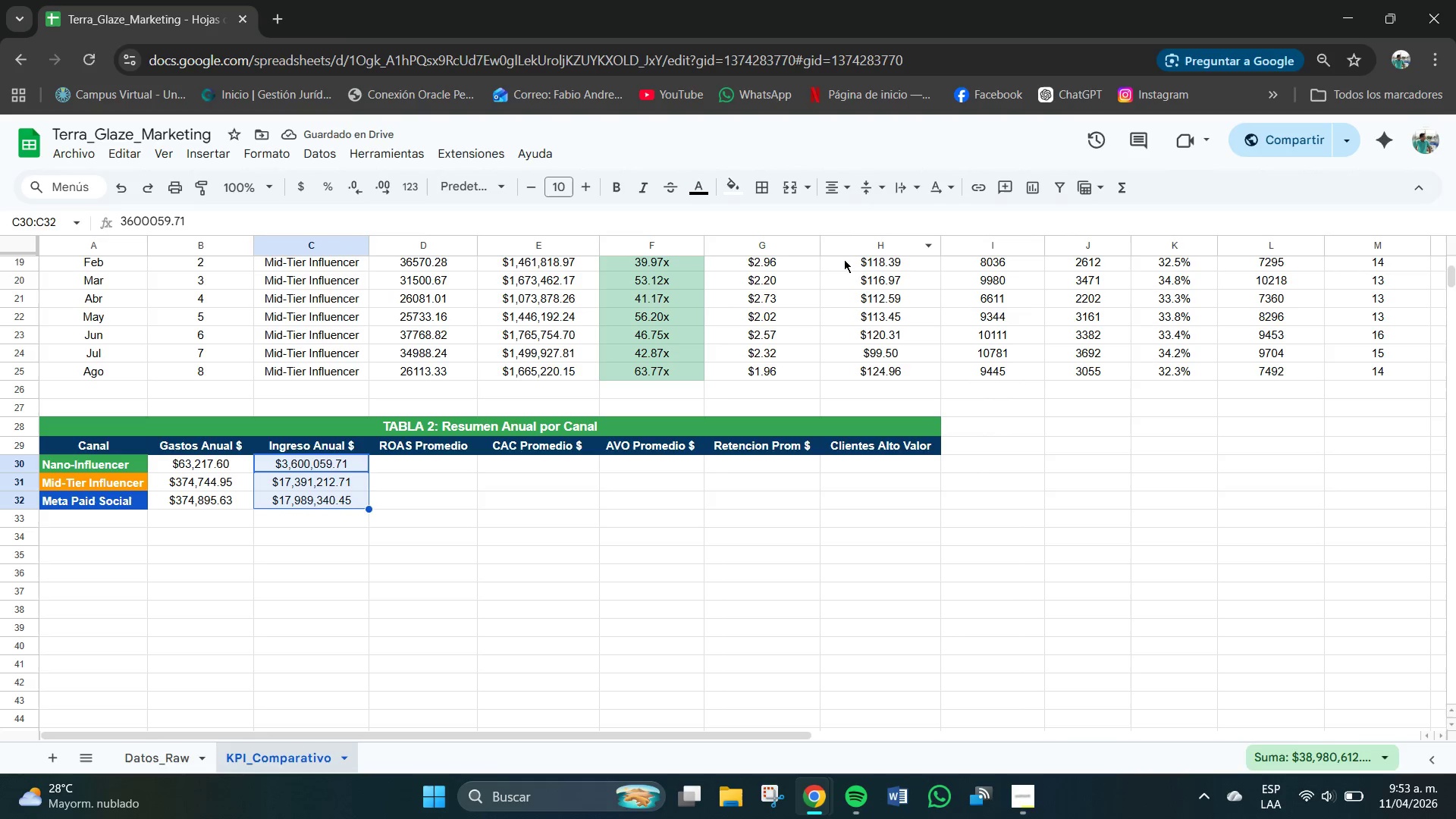 
left_click([424, 467])
 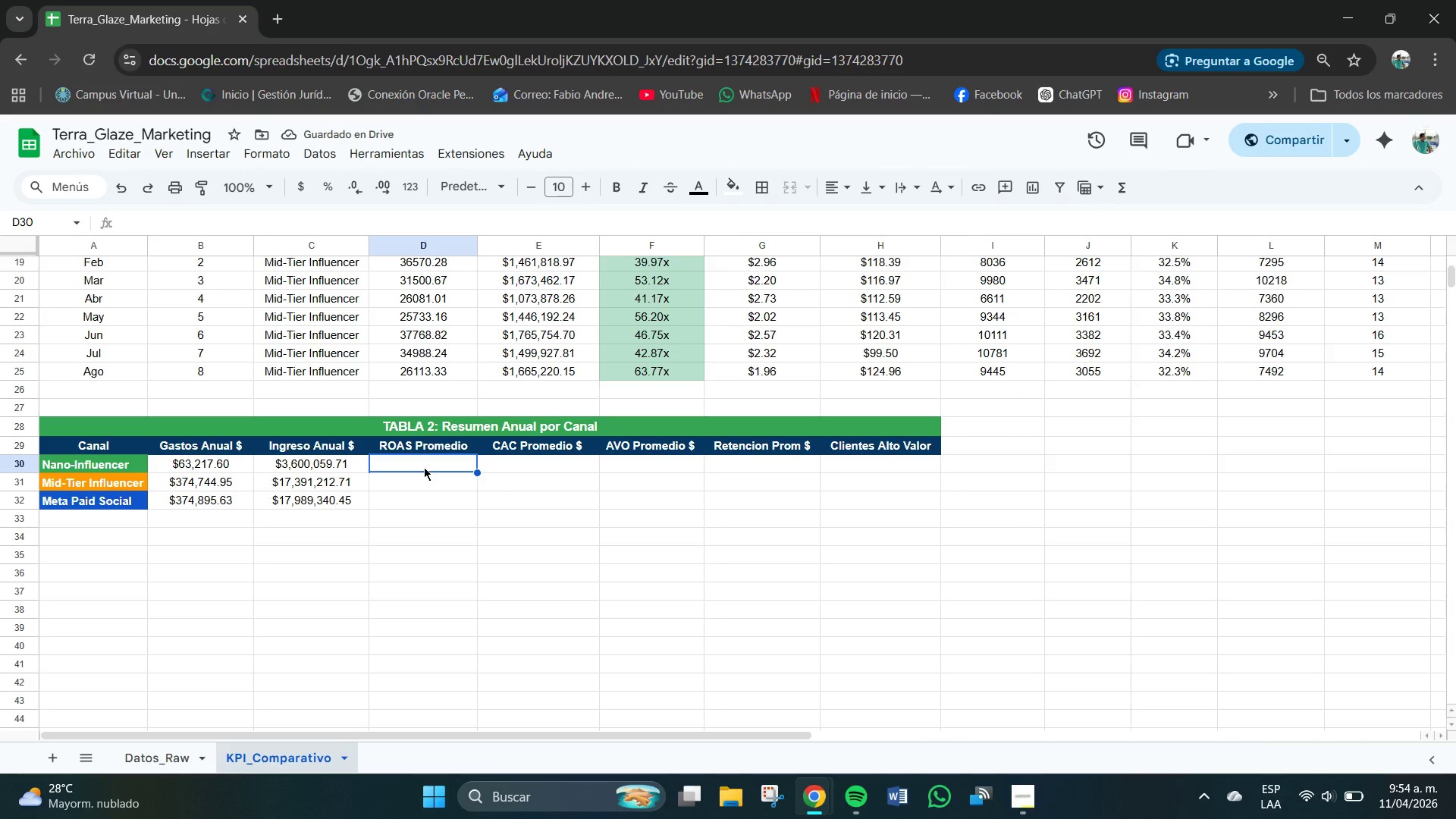 
type()SI*B30[Break]0,C30&B30)
 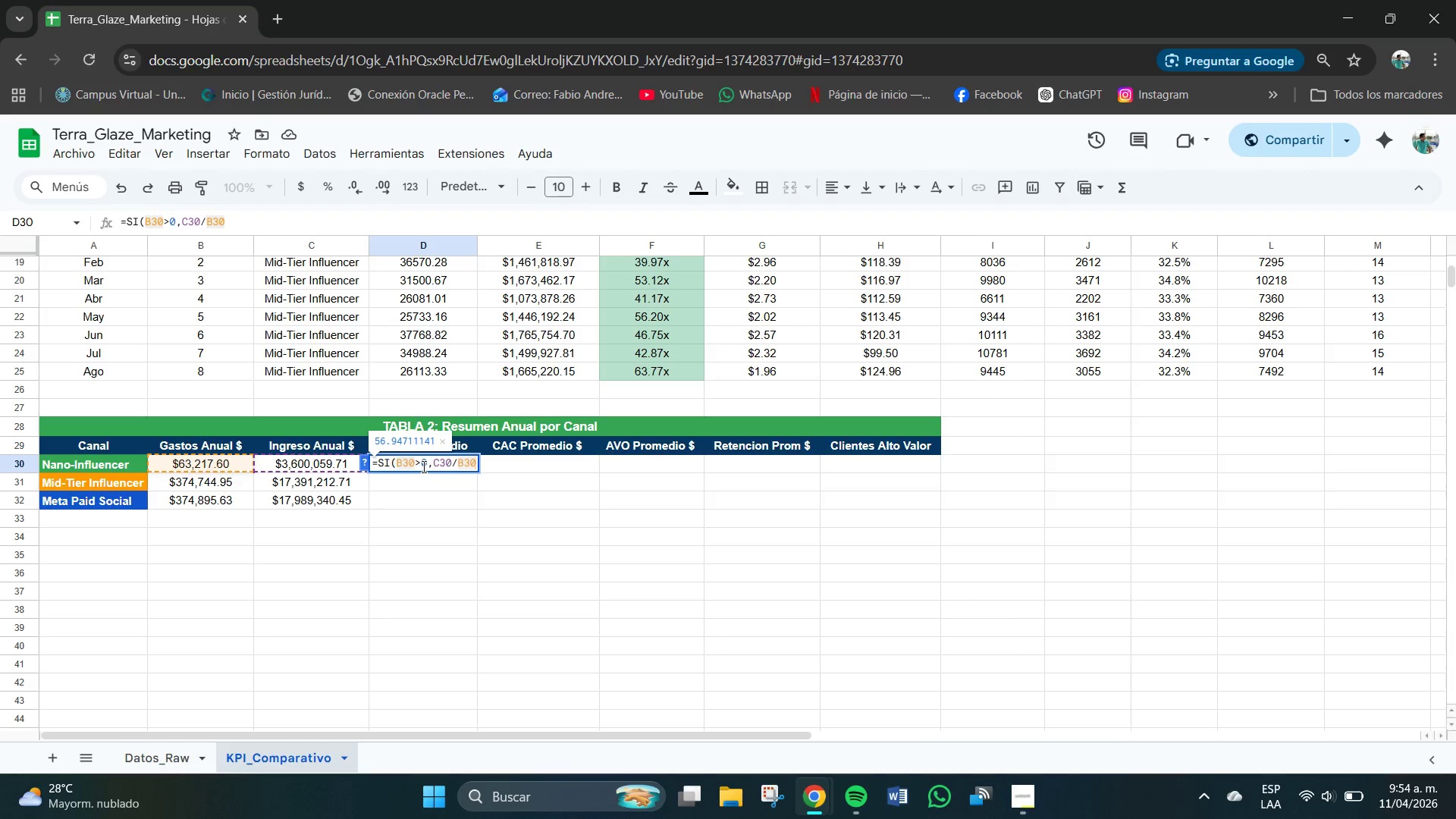 
type(,0()
 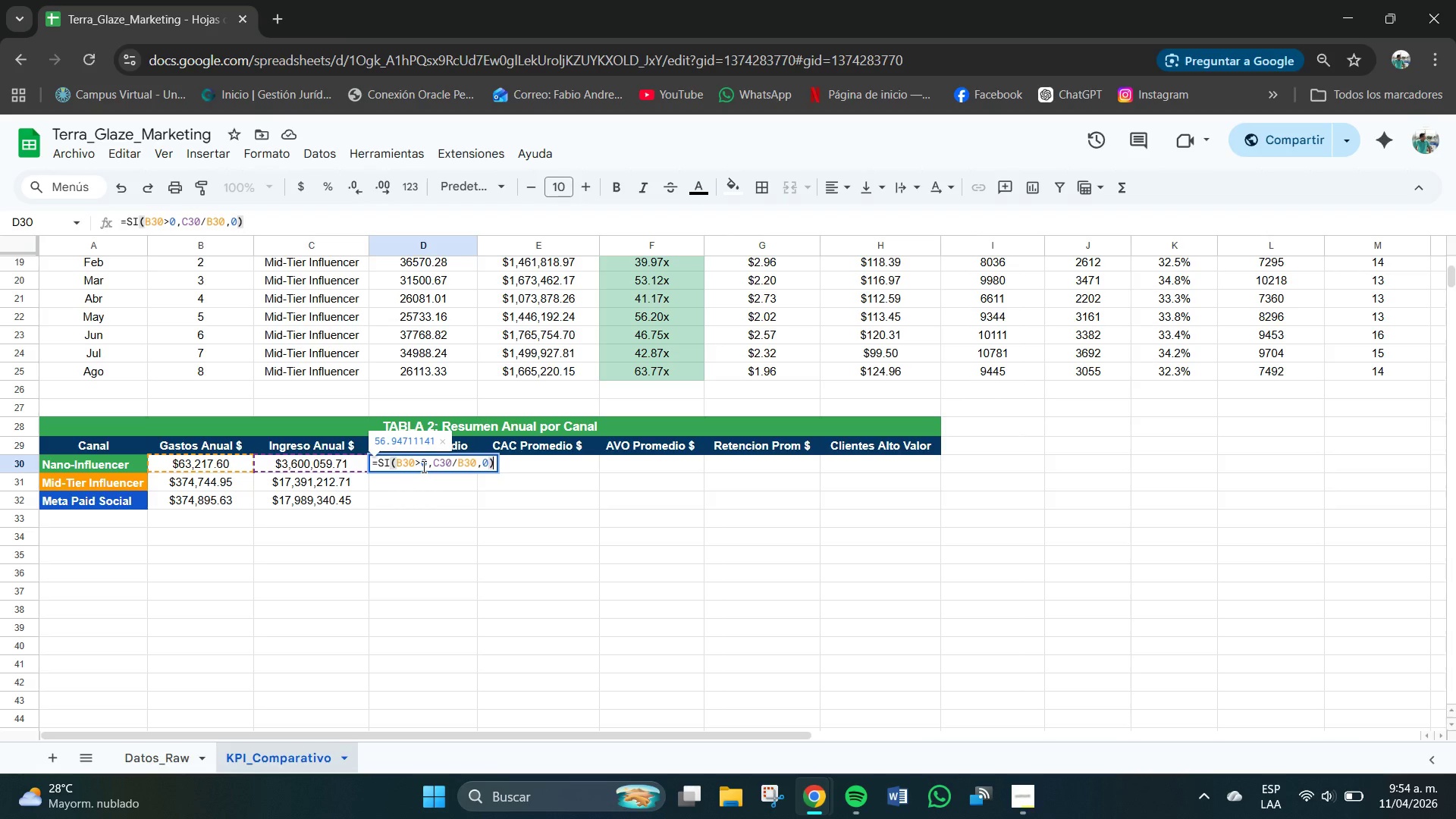 
key(Enter)
 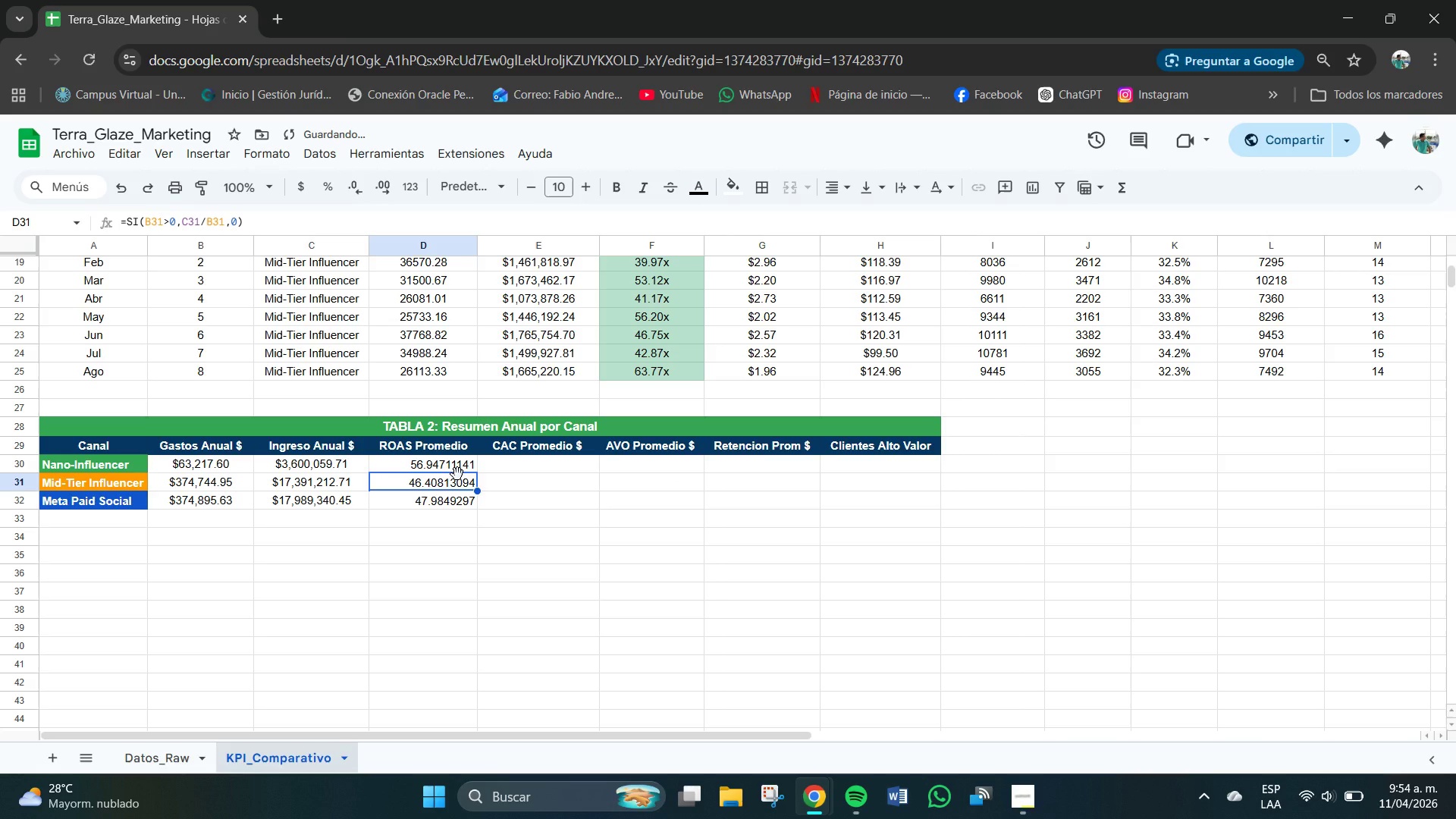 
wait(5.69)
 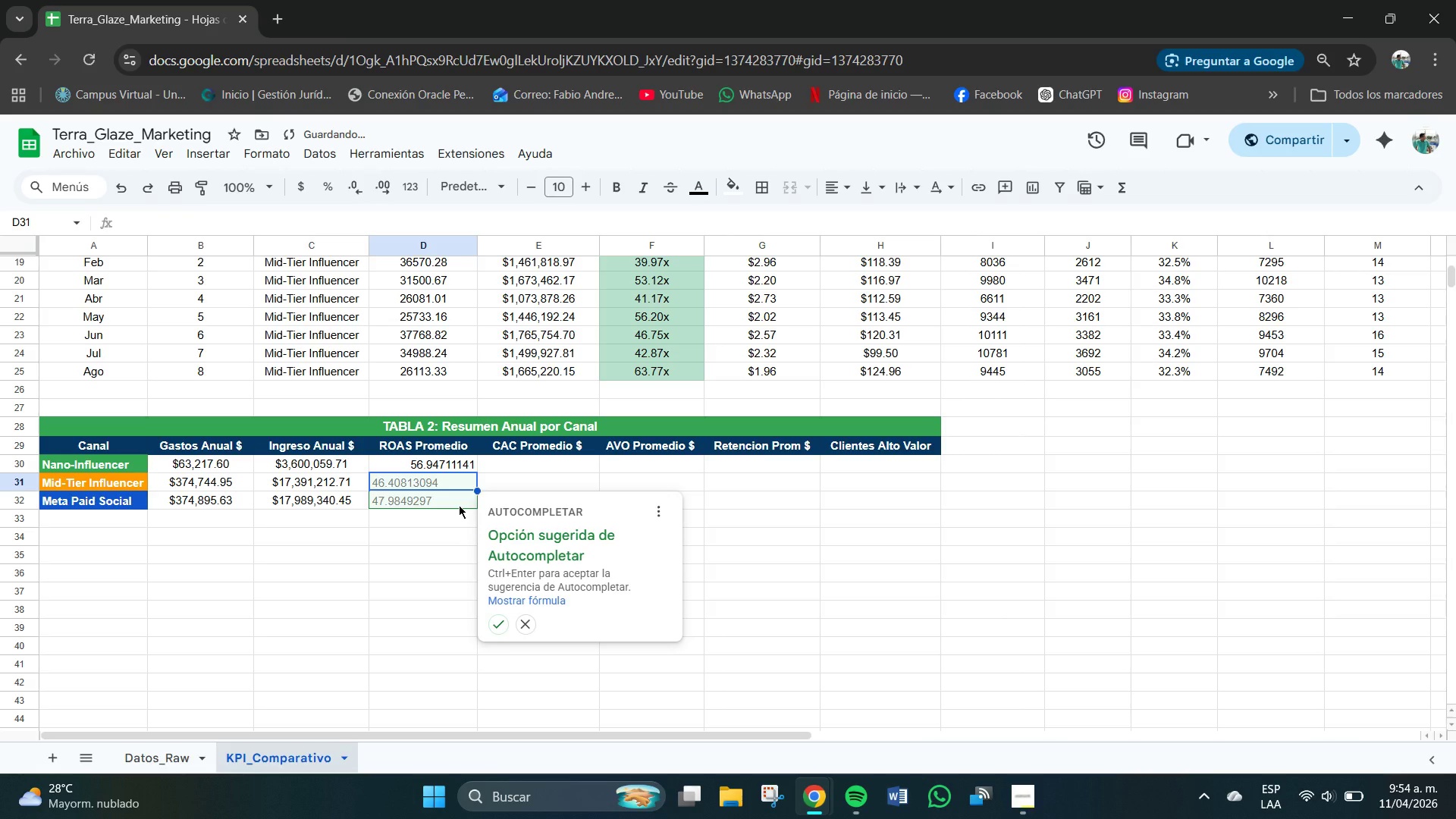 
left_click_drag(start_coordinate=[451, 460], to_coordinate=[462, 510])
 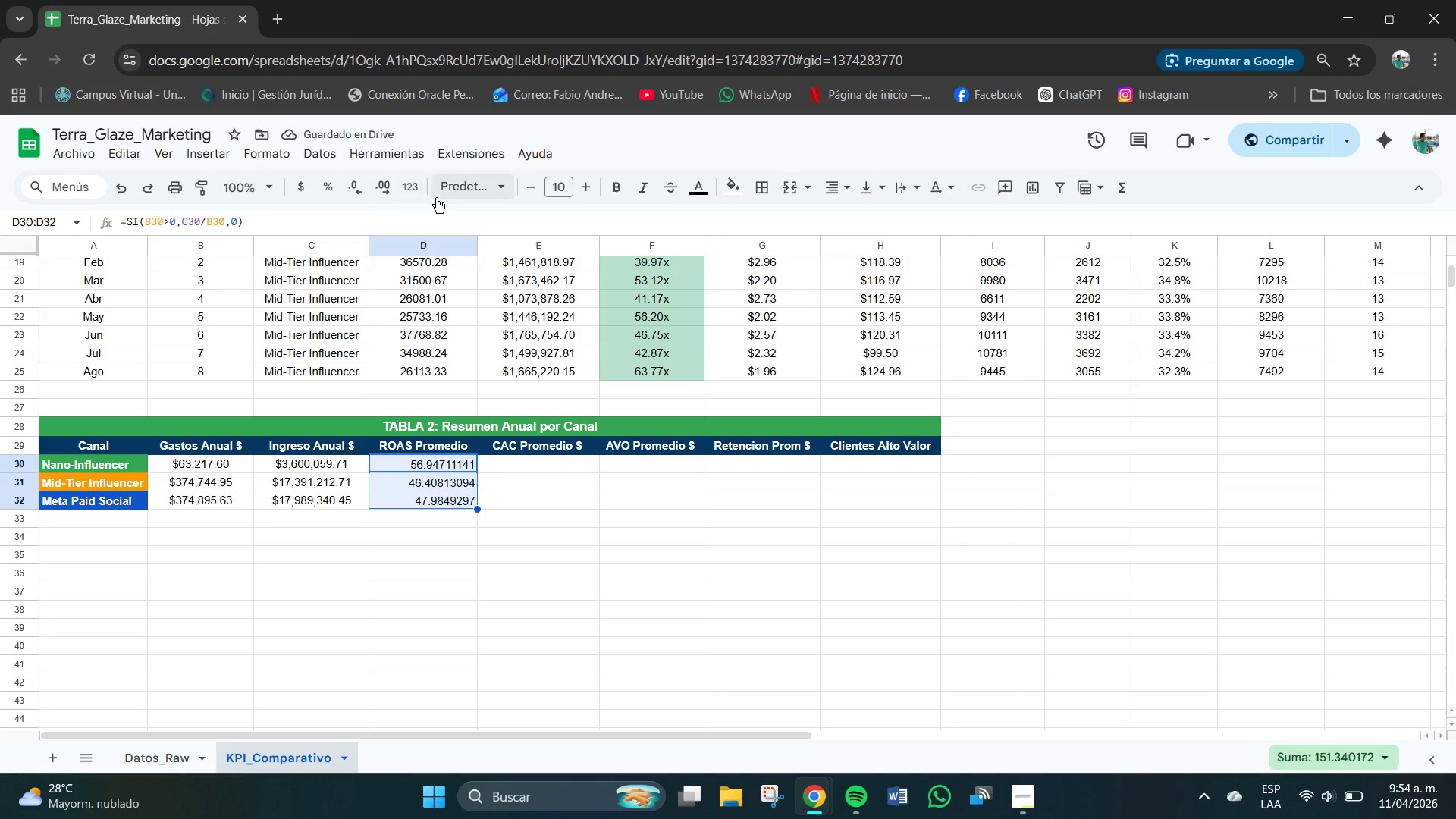 
left_click([412, 189])
 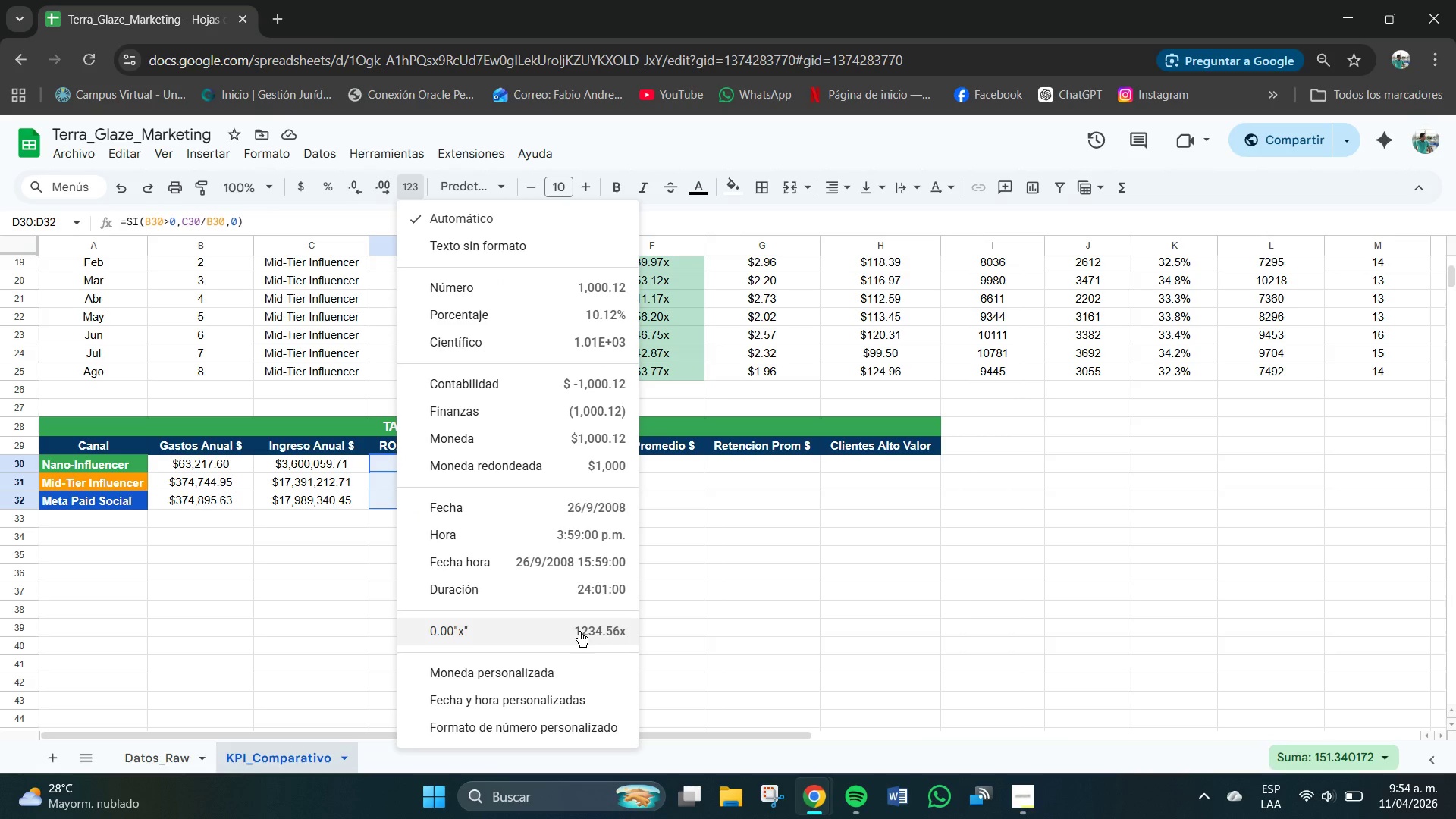 
left_click([579, 632])
 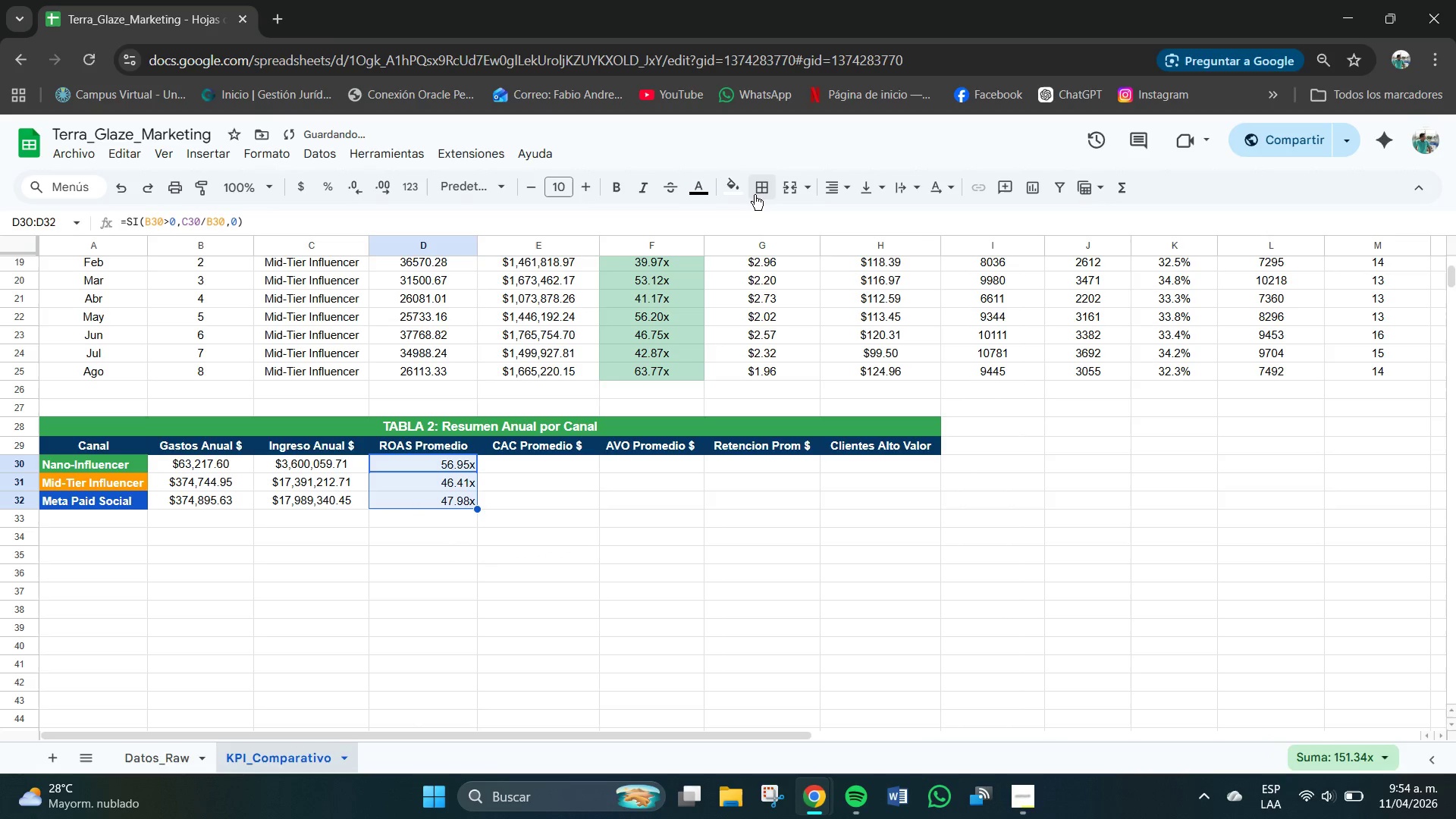 
left_click([842, 190])
 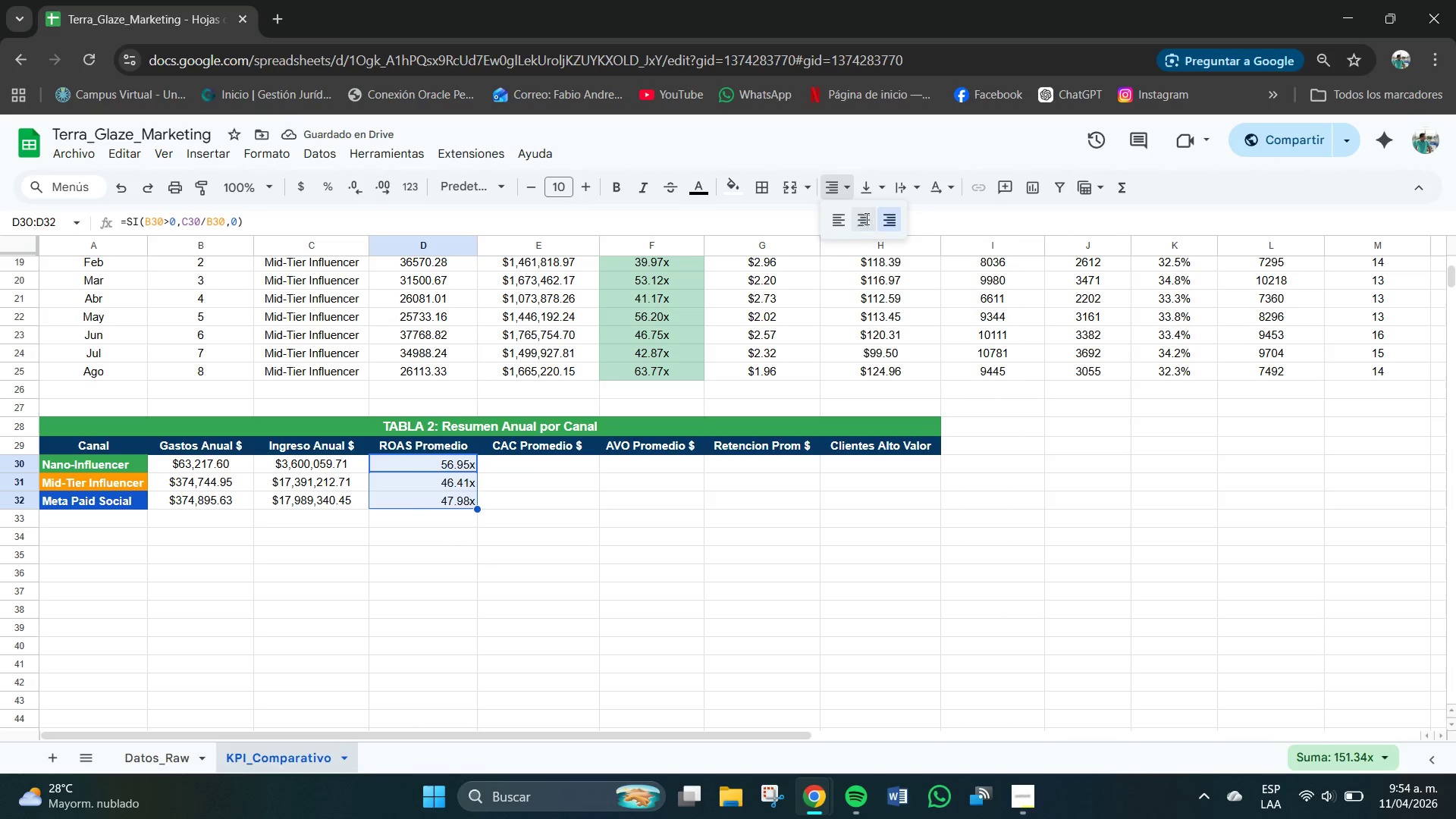 
double_click([874, 194])
 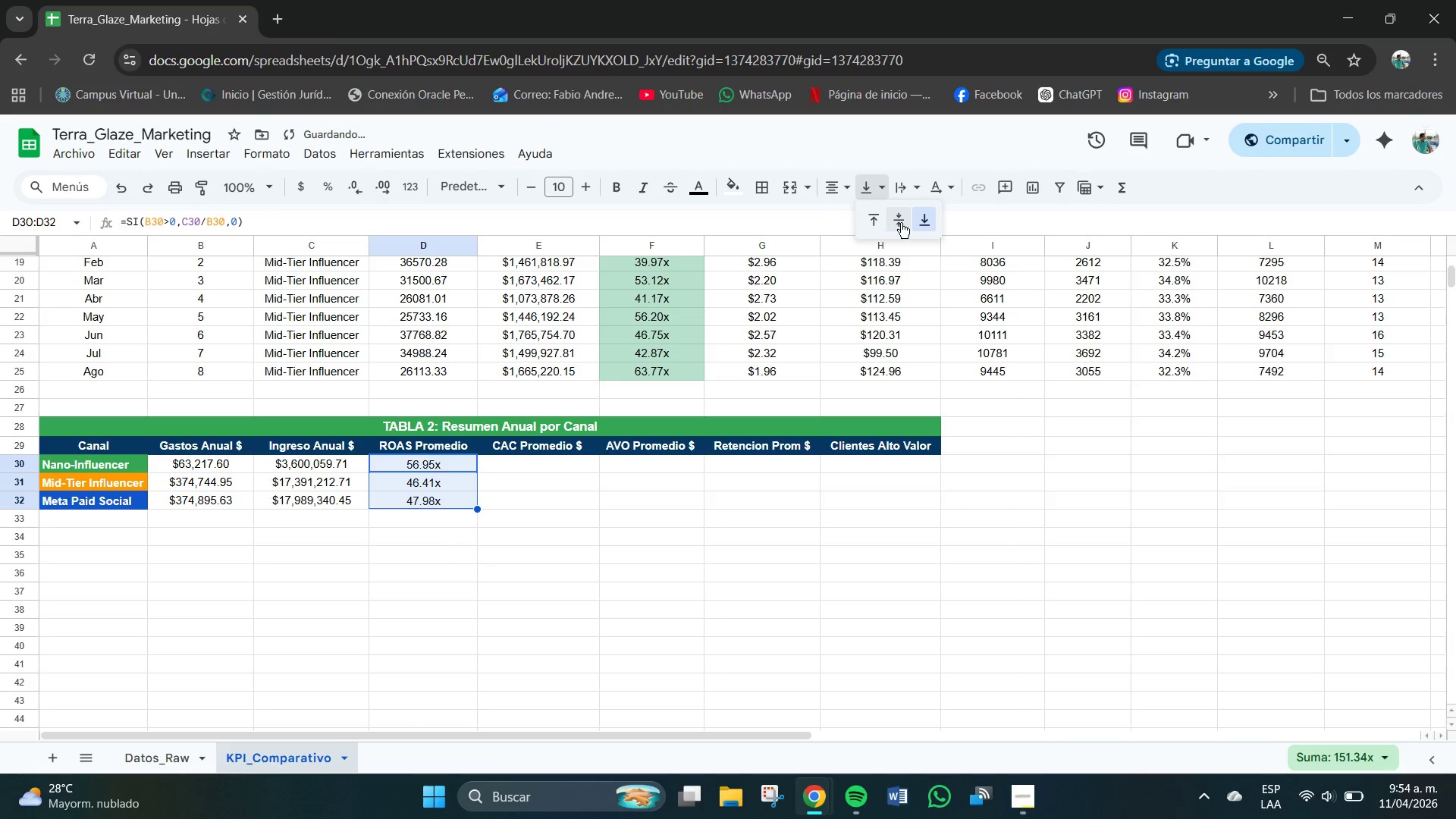 
left_click([902, 221])
 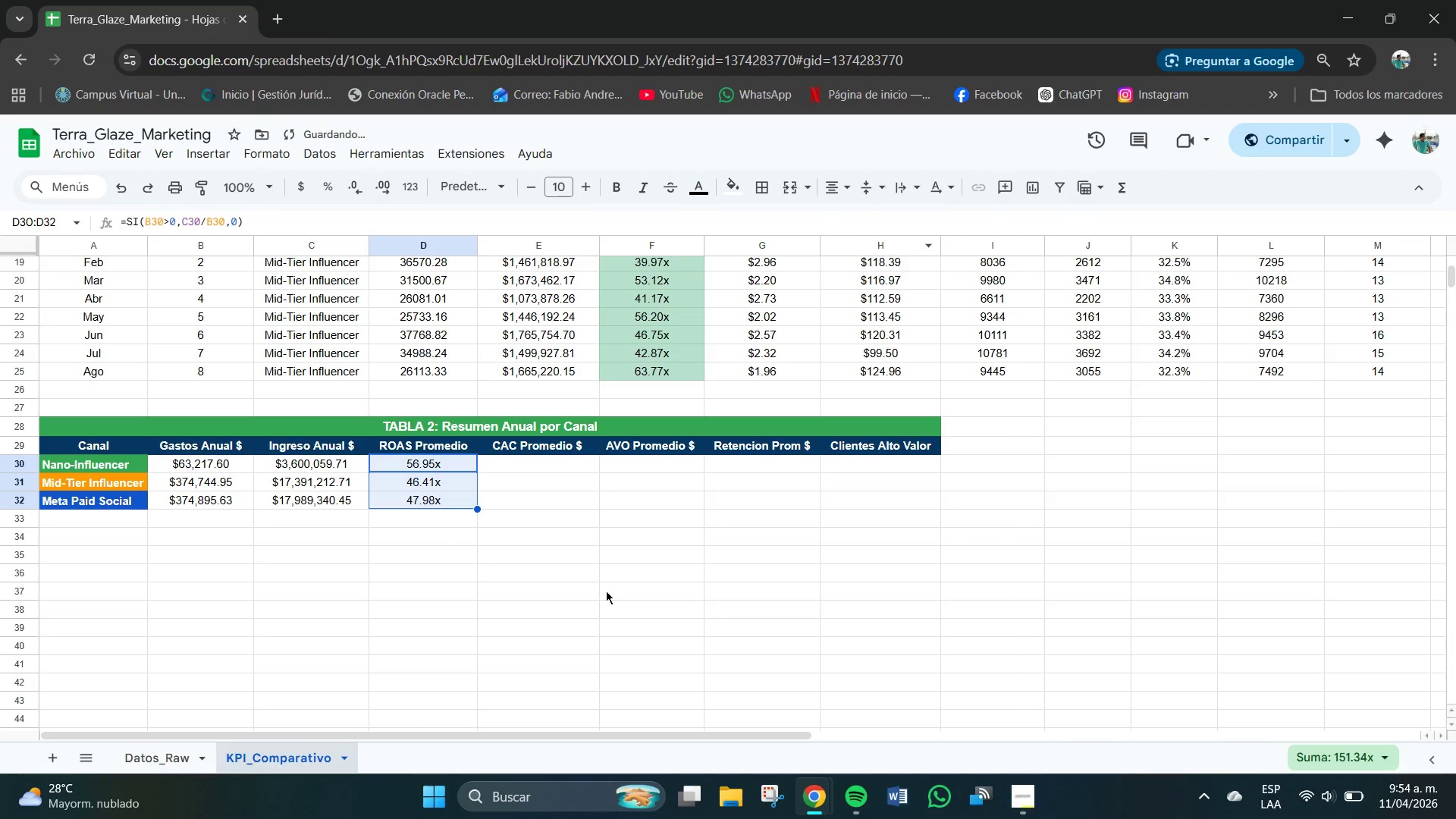 
left_click([510, 587])
 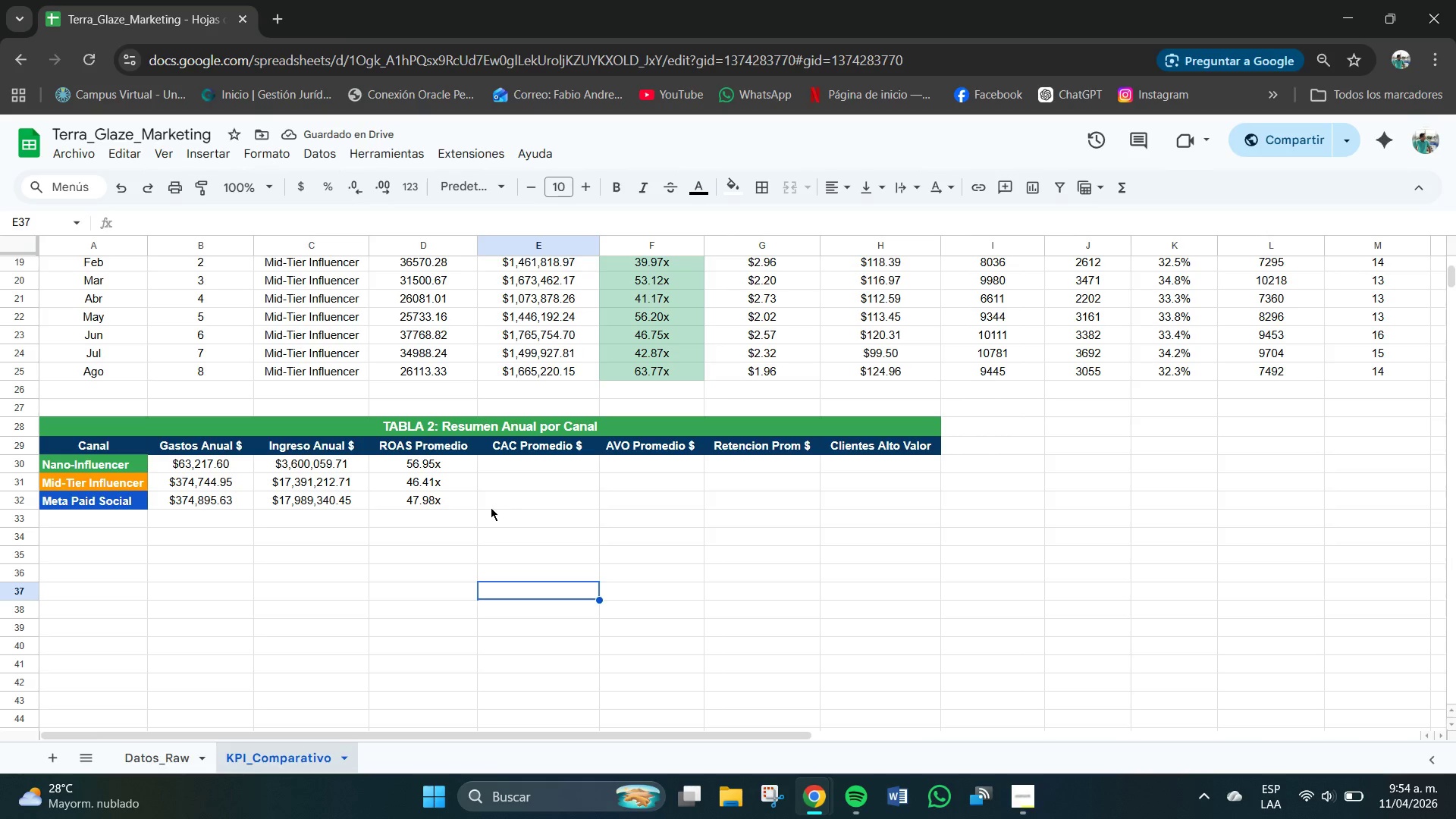 
left_click([425, 476])
 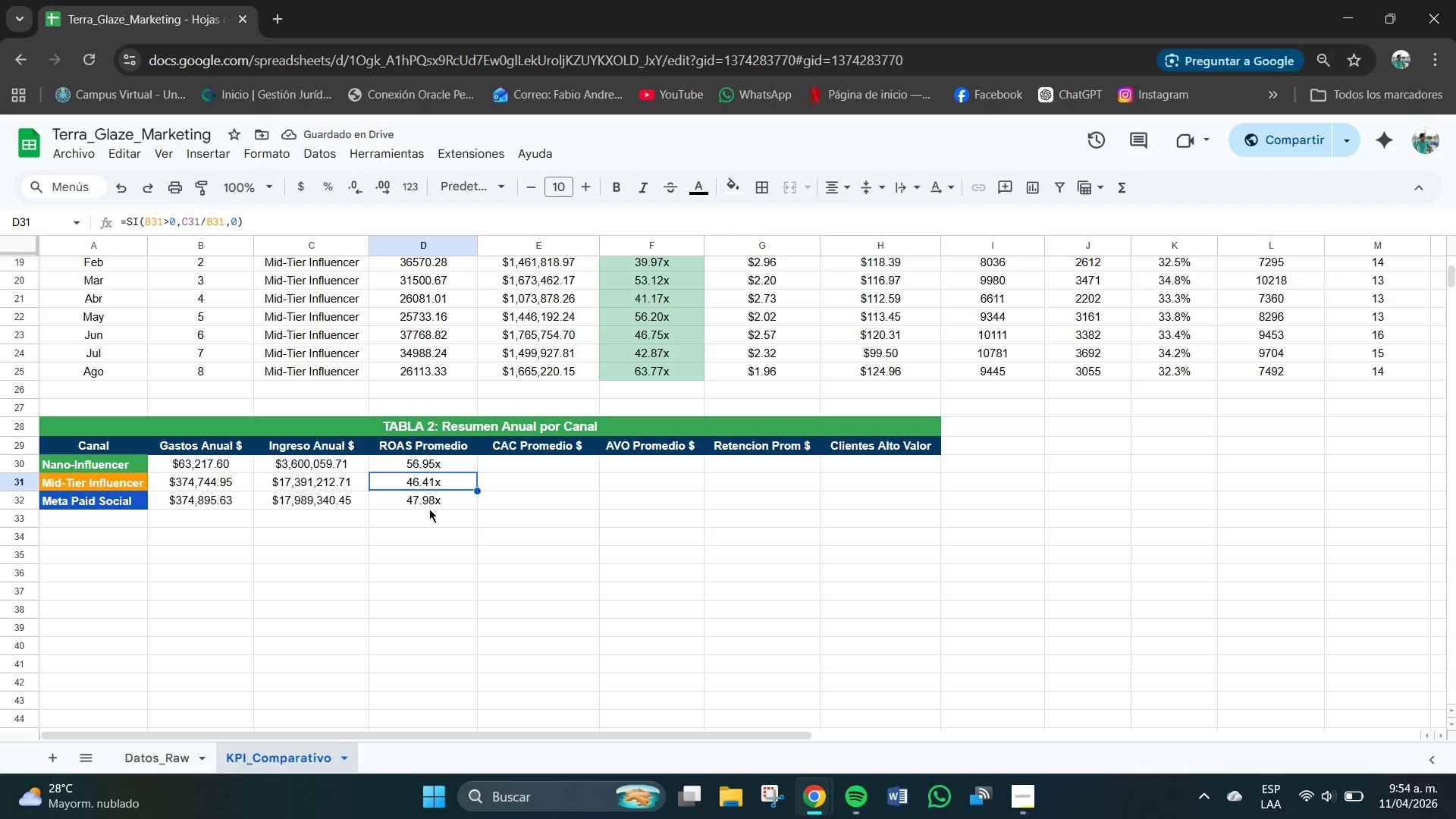 
left_click([431, 501])
 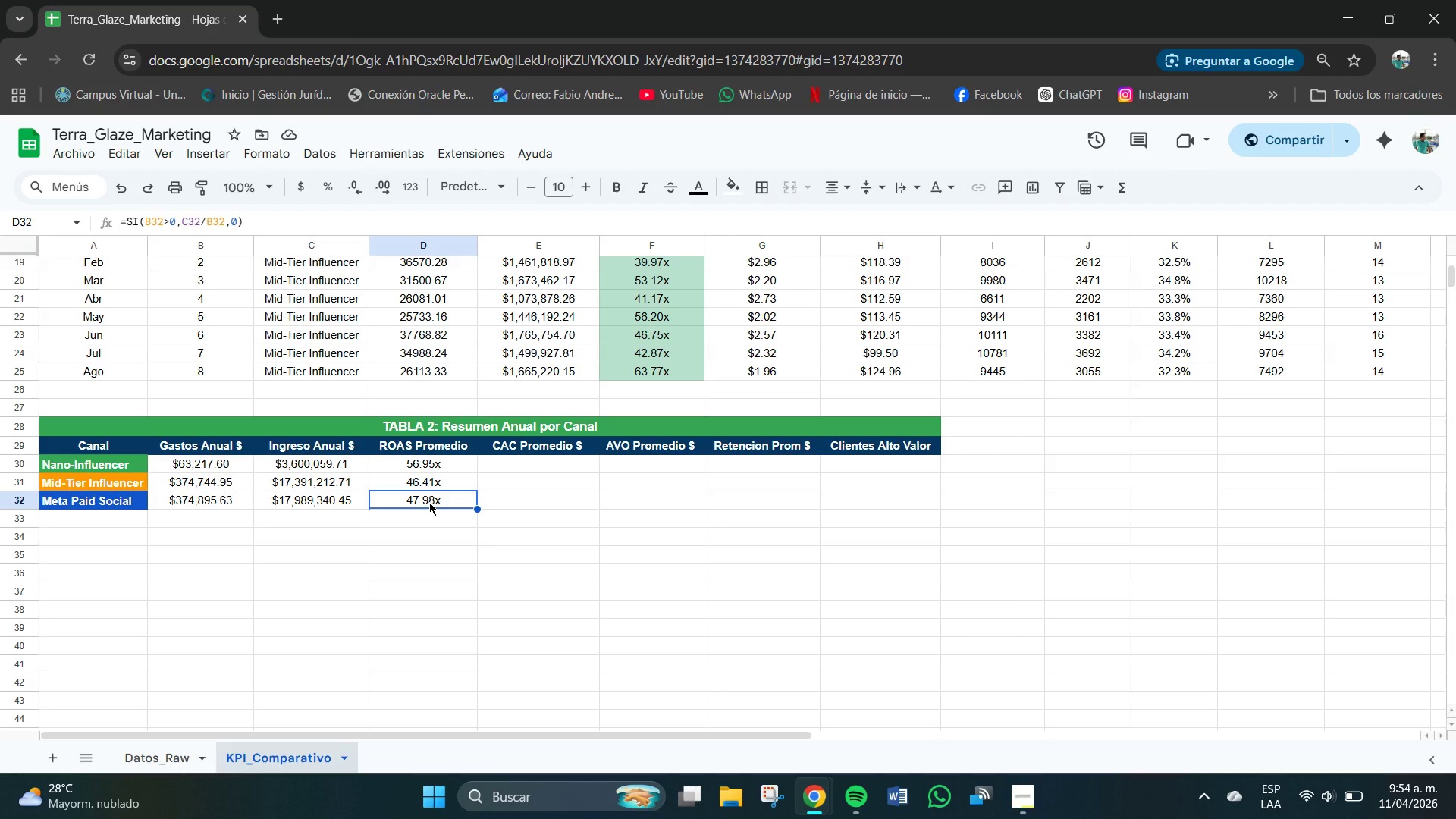 
key(Numpad2)
 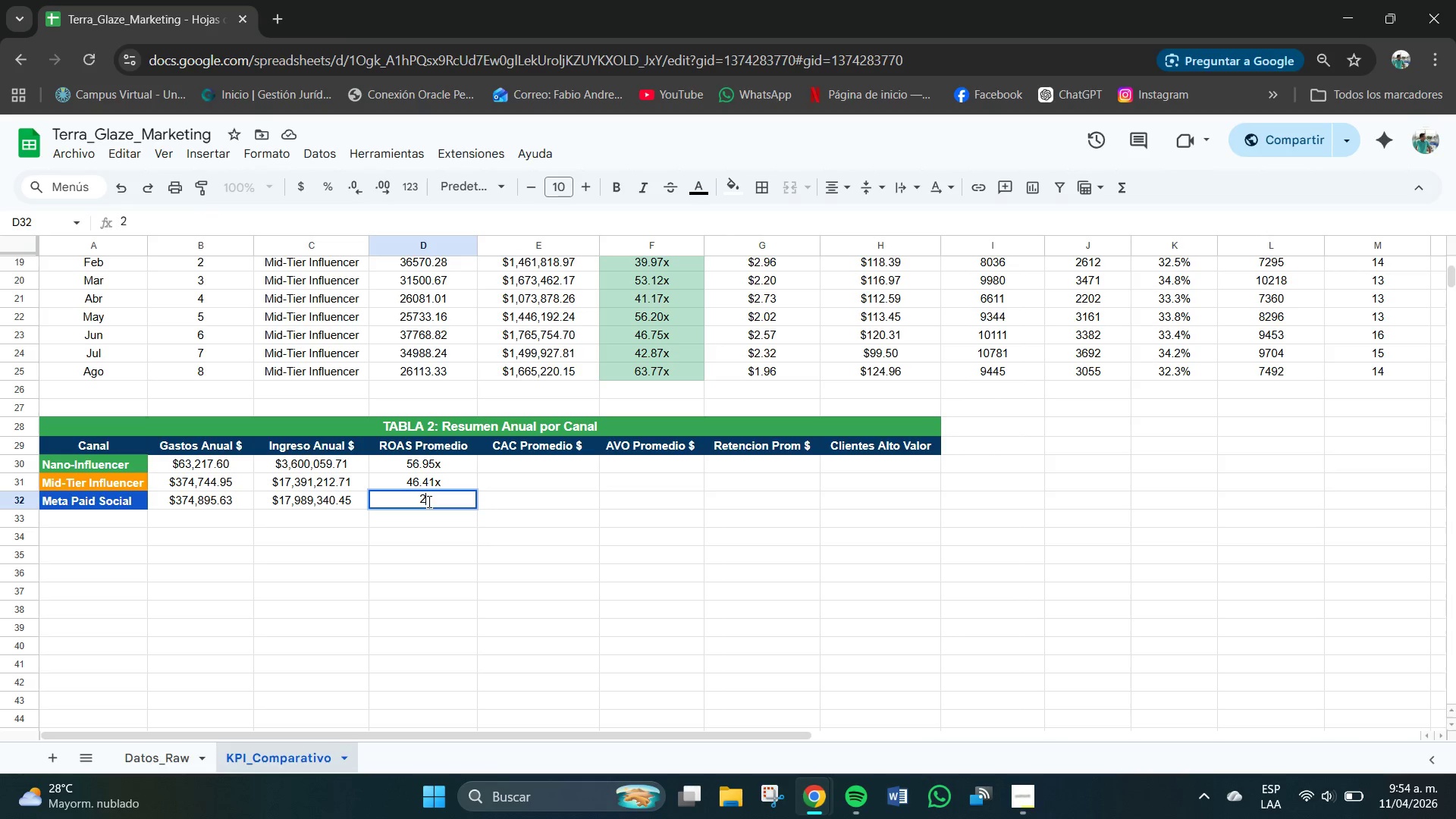 
key(Numpad1)
 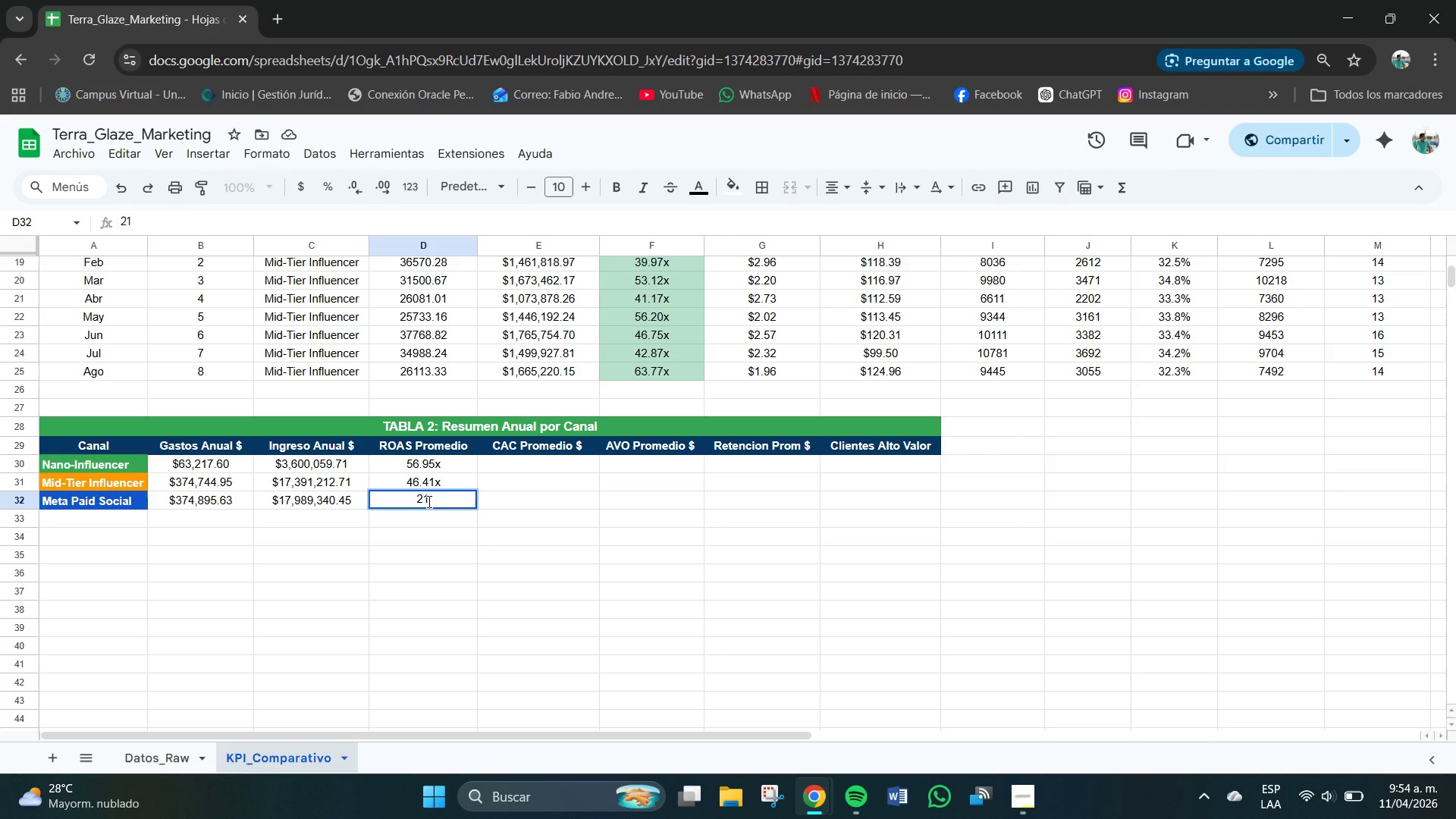 
key(Numpad3)
 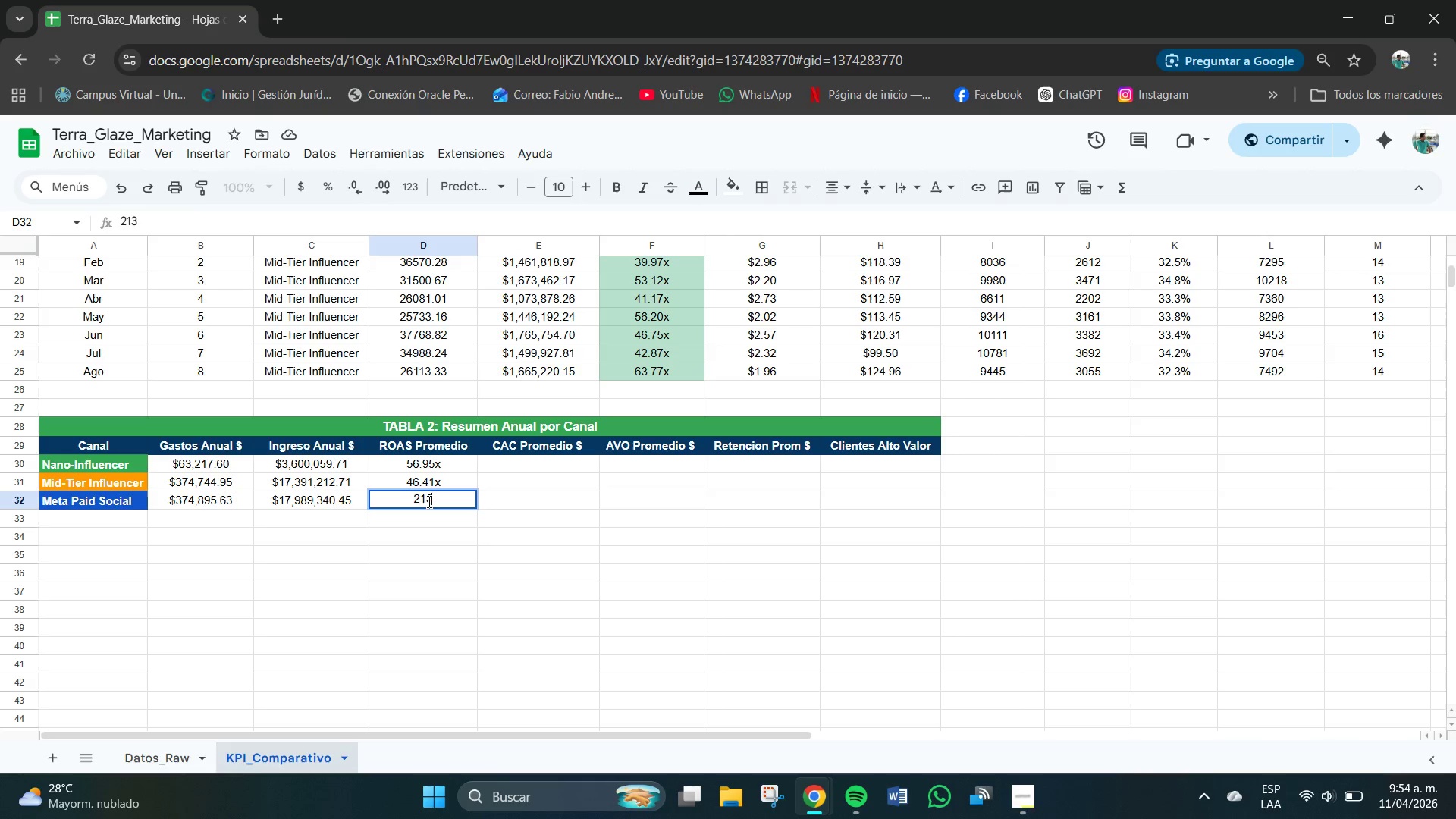 
key(Numpad1)
 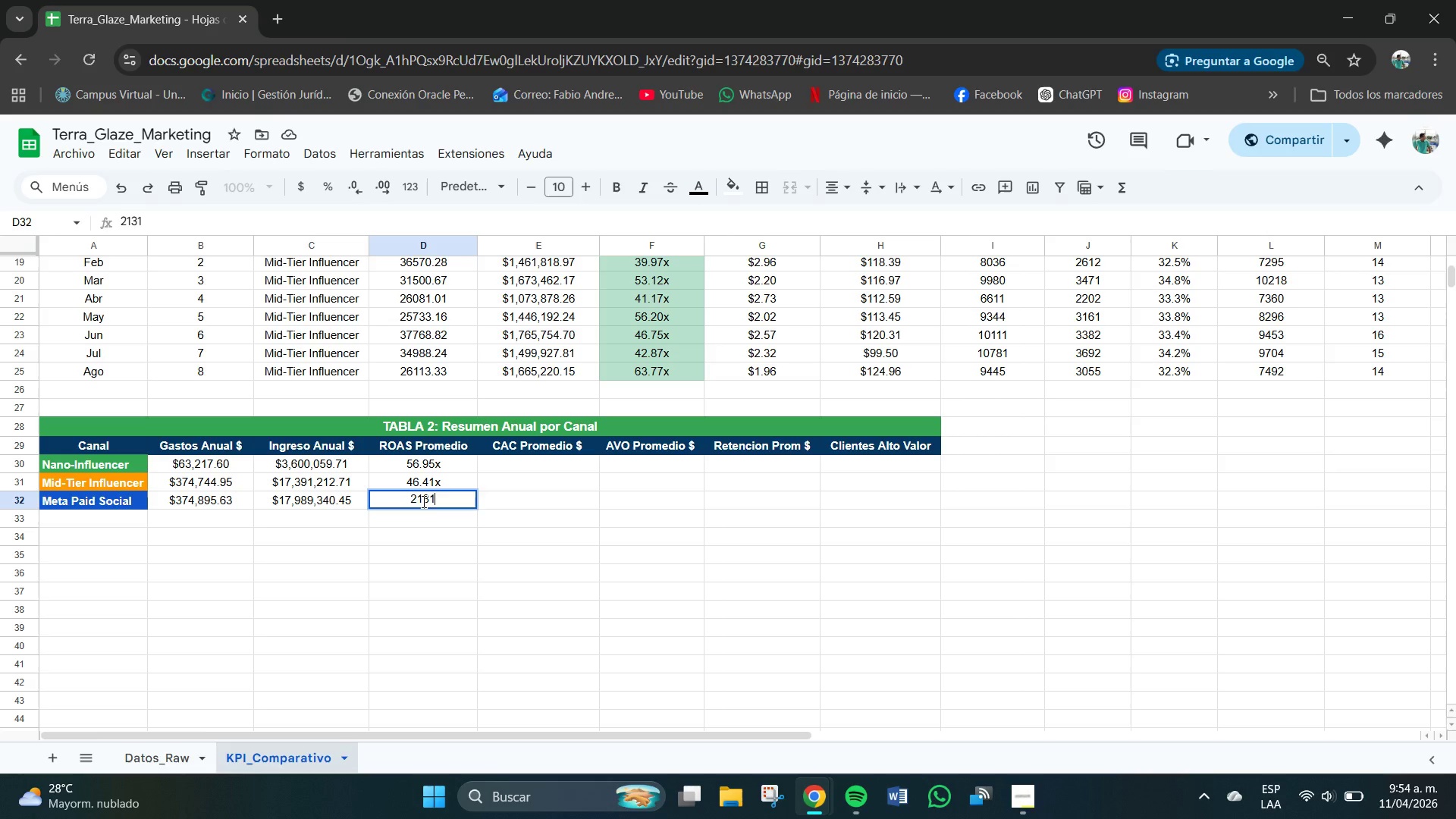 
left_click([422, 494])
 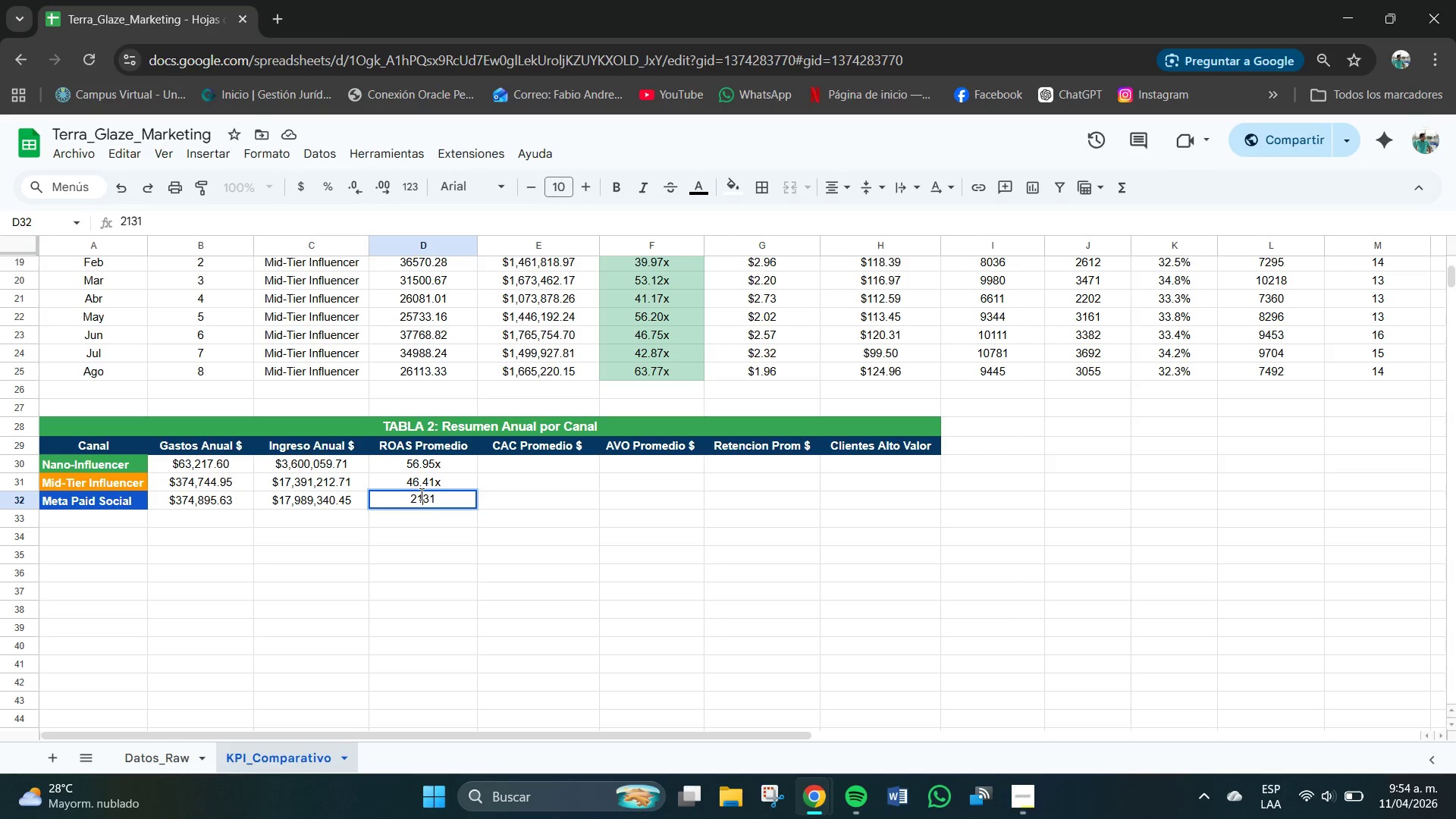 
key(NumpadDecimal)
 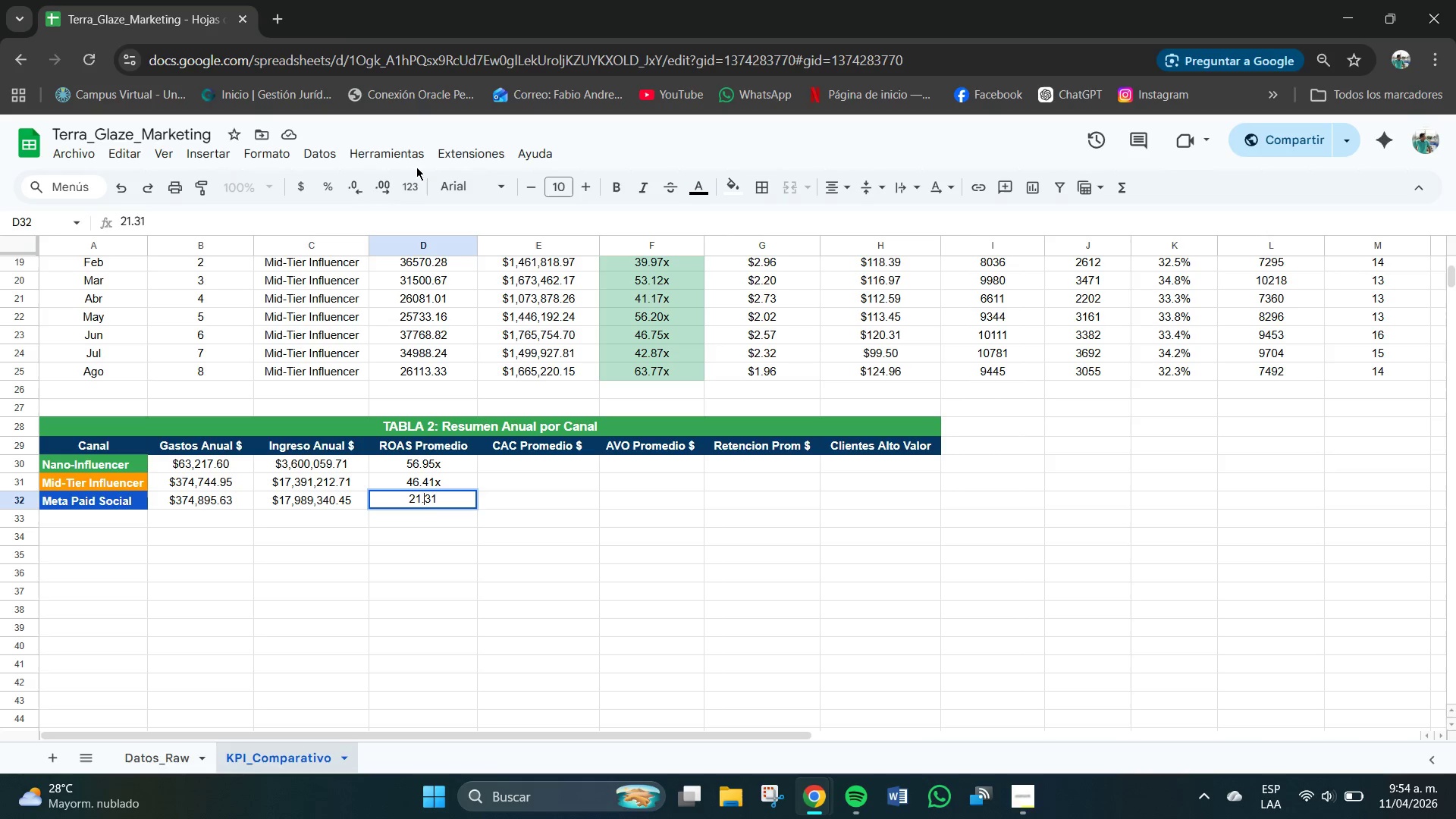 
left_click([410, 186])
 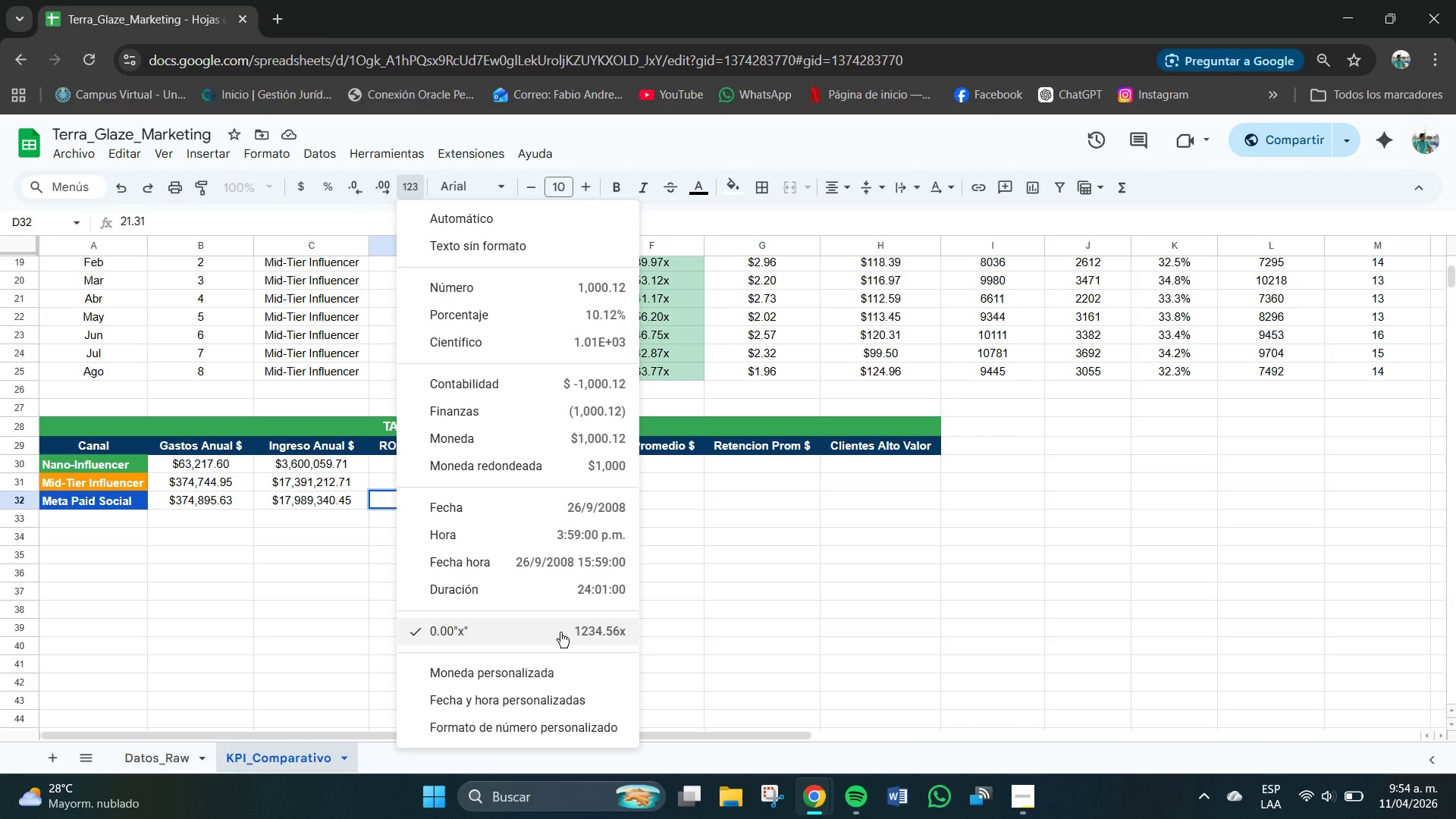 
left_click([560, 632])
 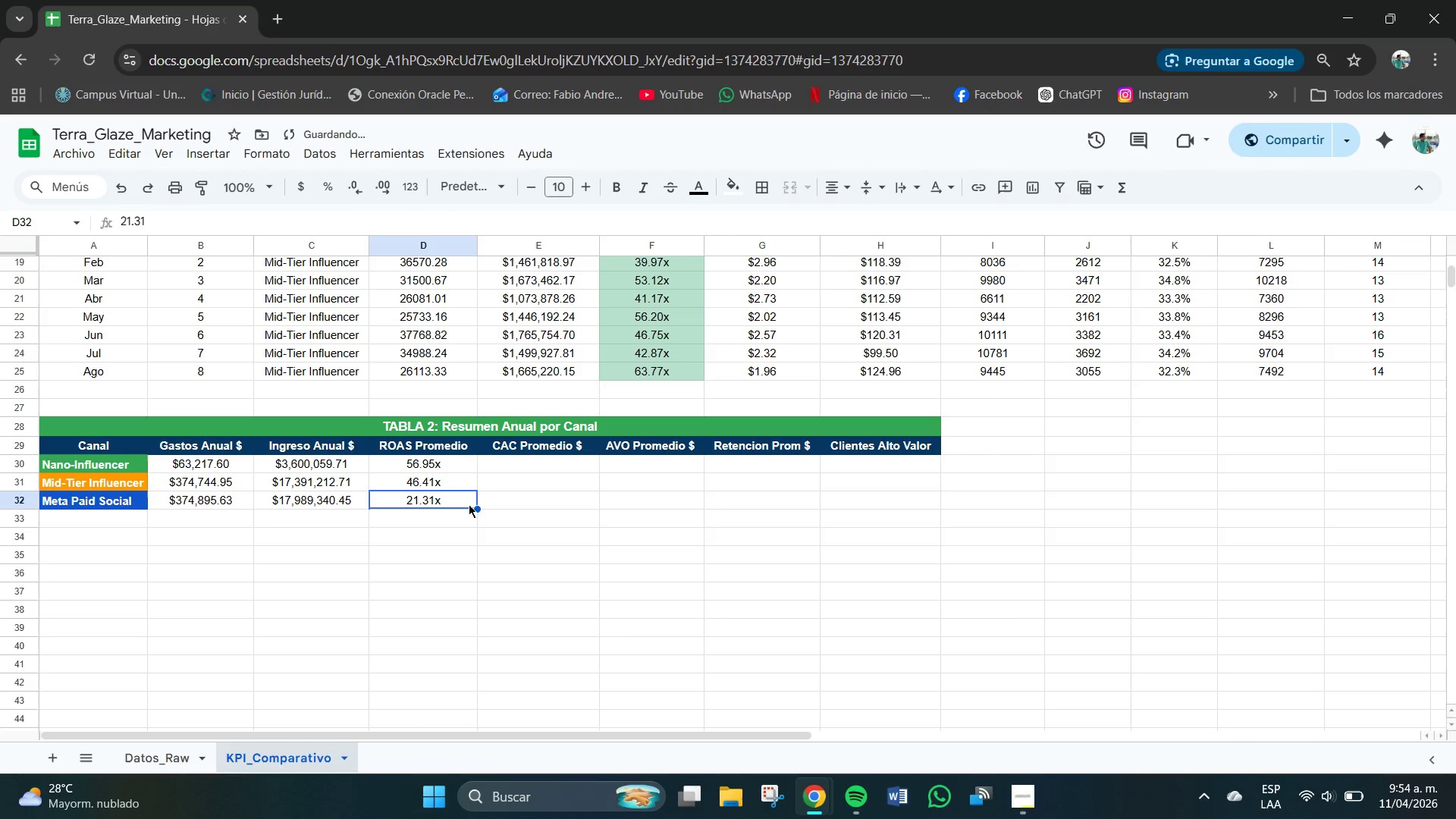 
left_click([436, 524])
 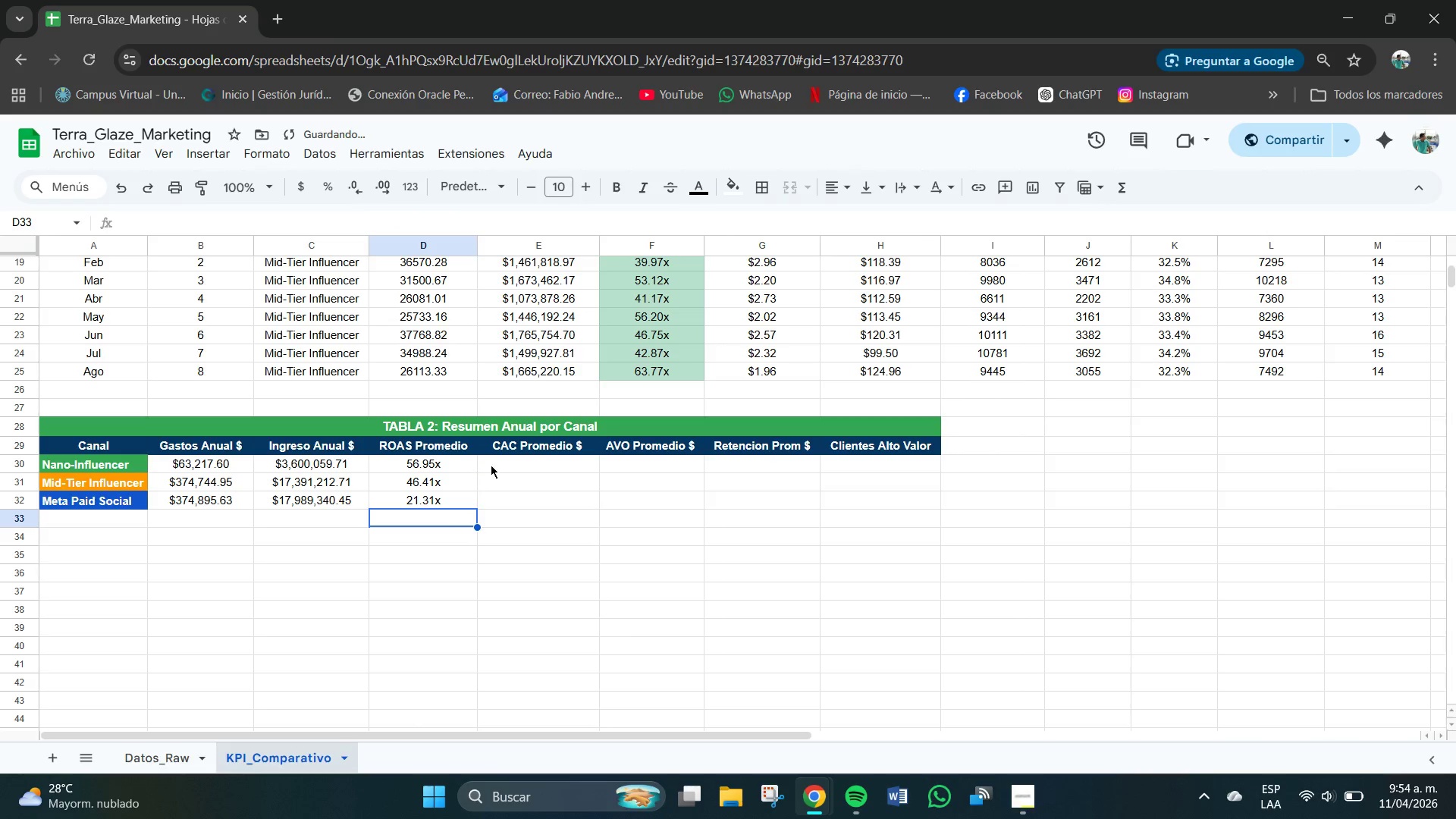 
left_click([491, 465])
 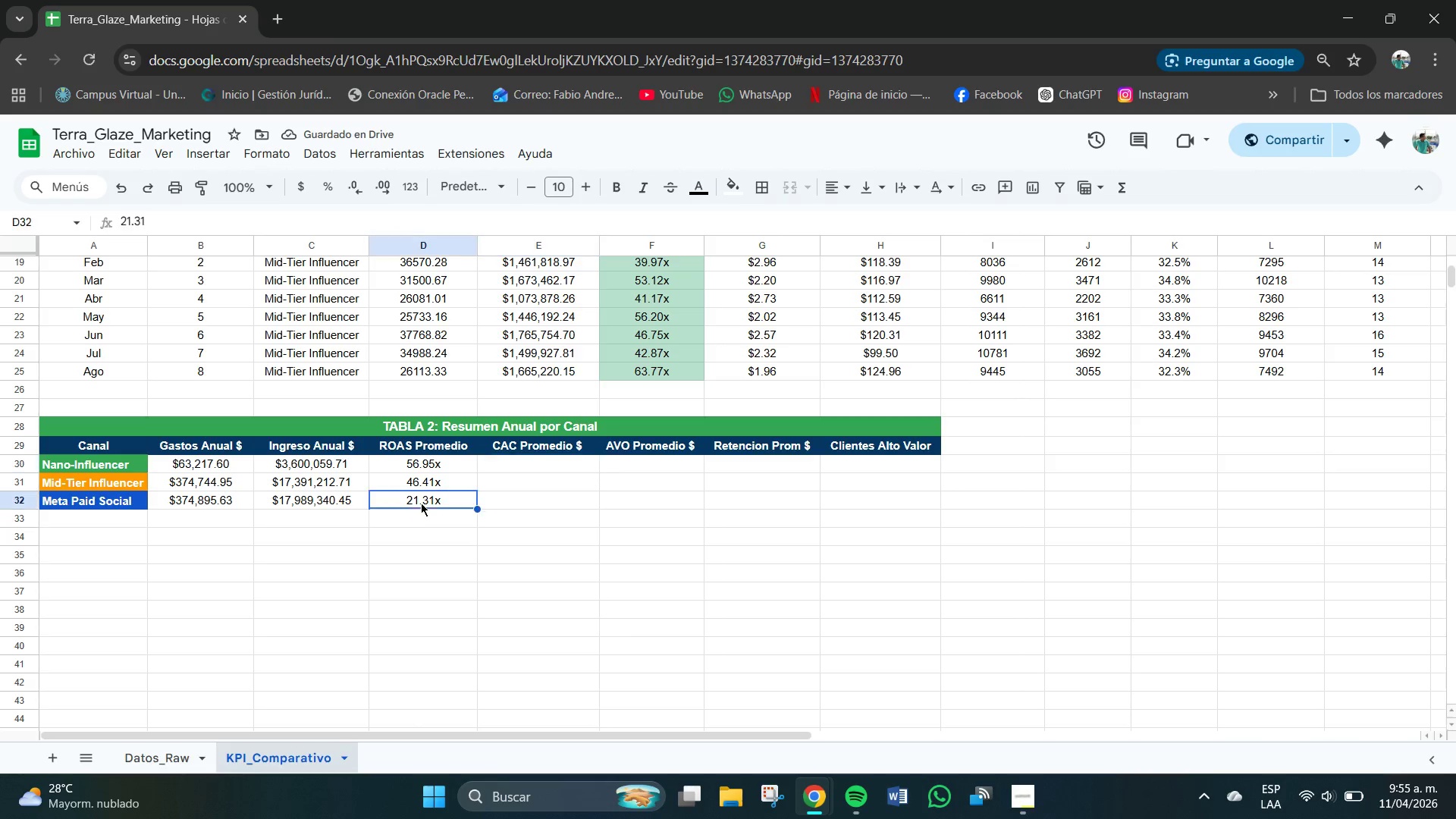 
double_click([425, 483])
 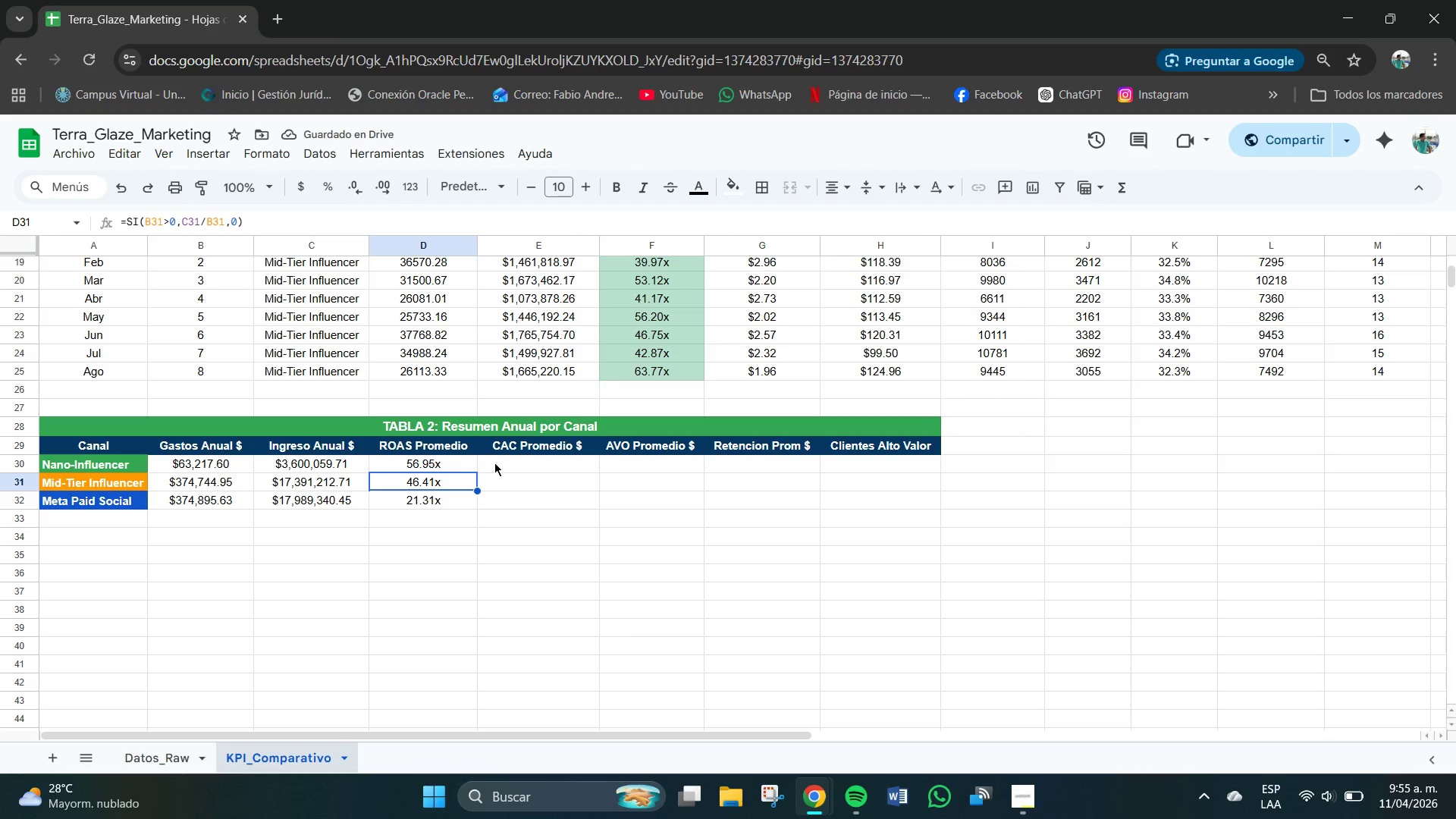 
left_click([504, 469])
 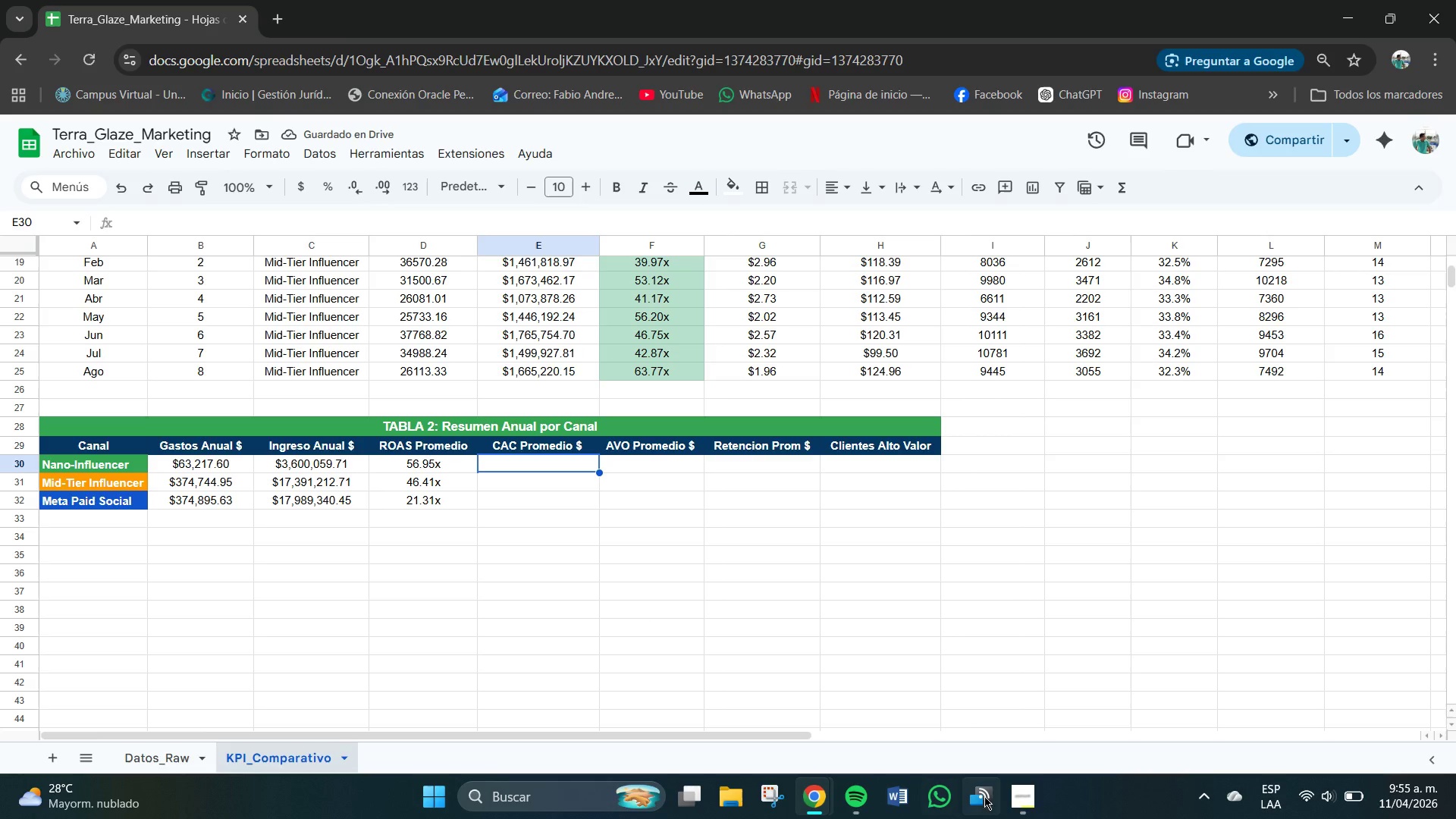 
left_click([1028, 804])